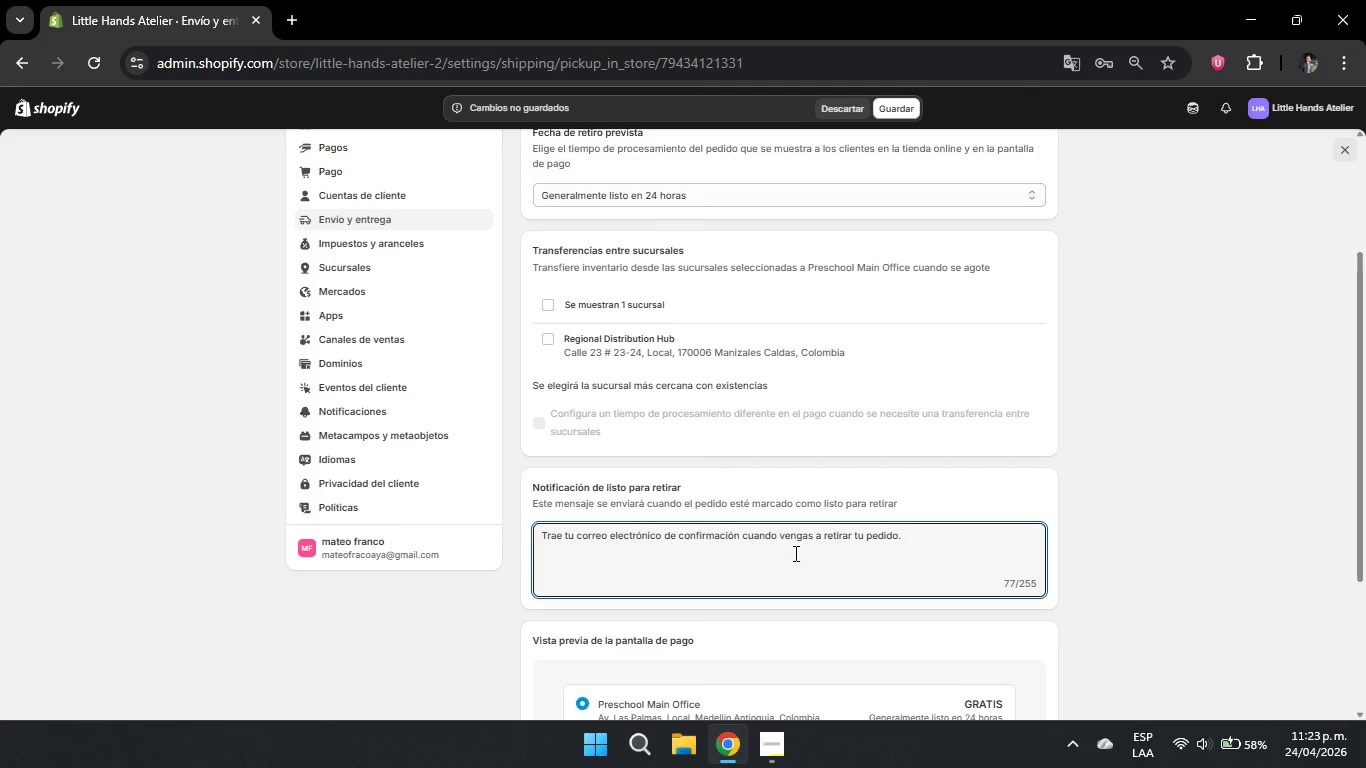 
left_click([794, 553])
 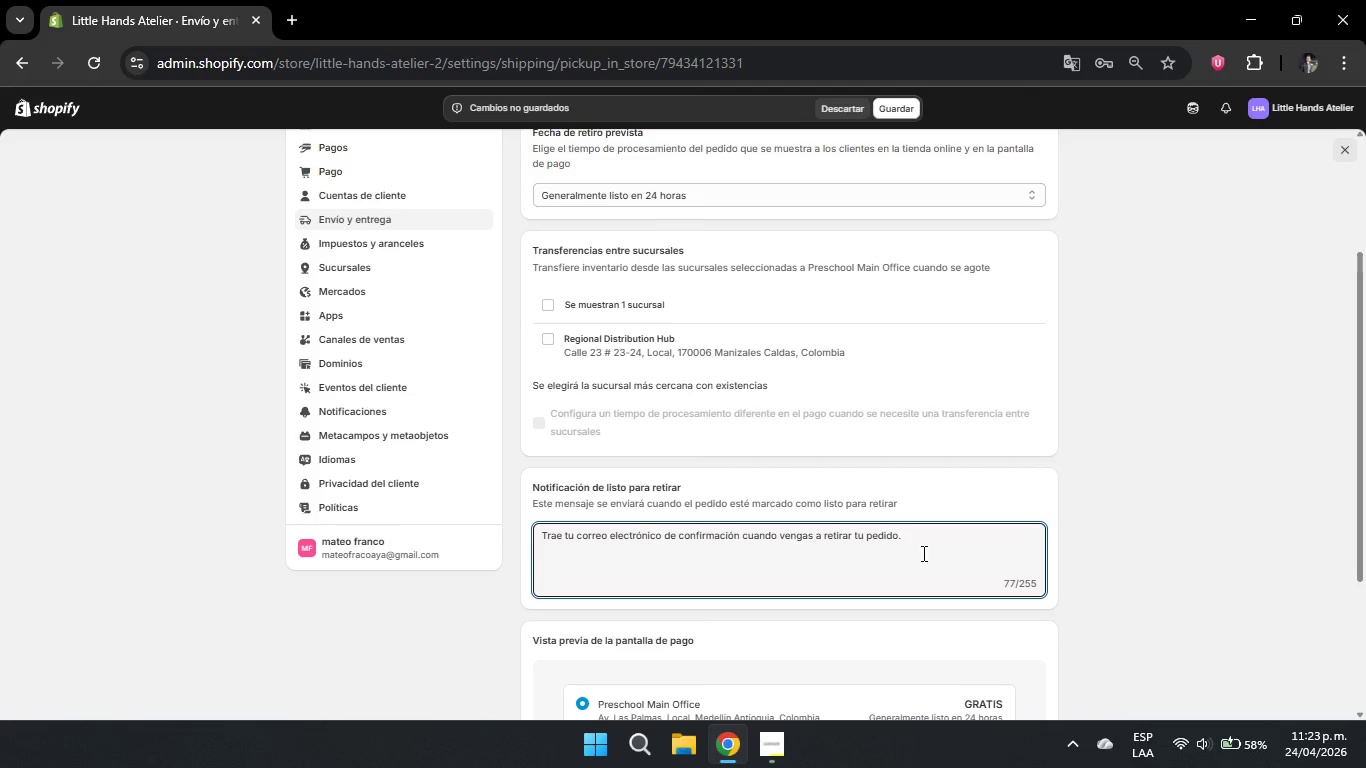 
left_click_drag(start_coordinate=[978, 547], to_coordinate=[538, 527])
 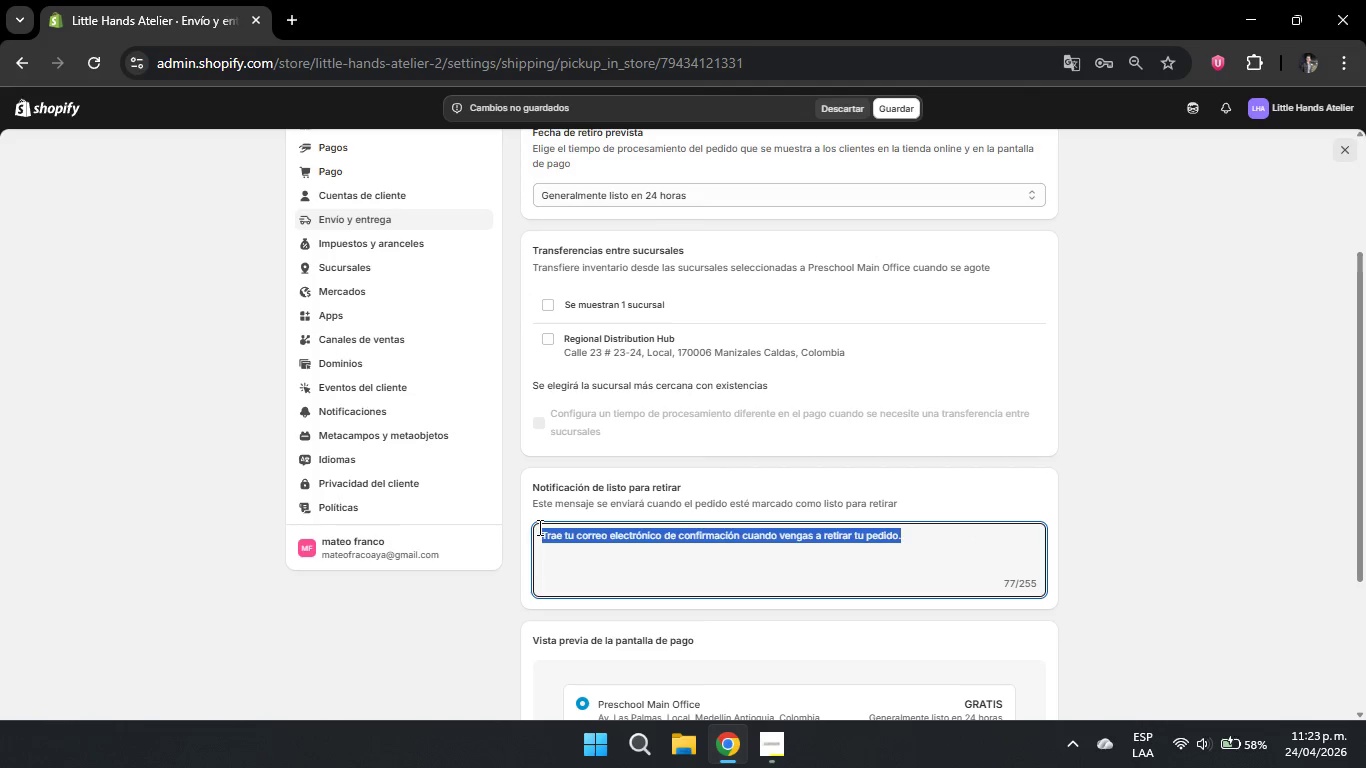 
key(Backspace)
 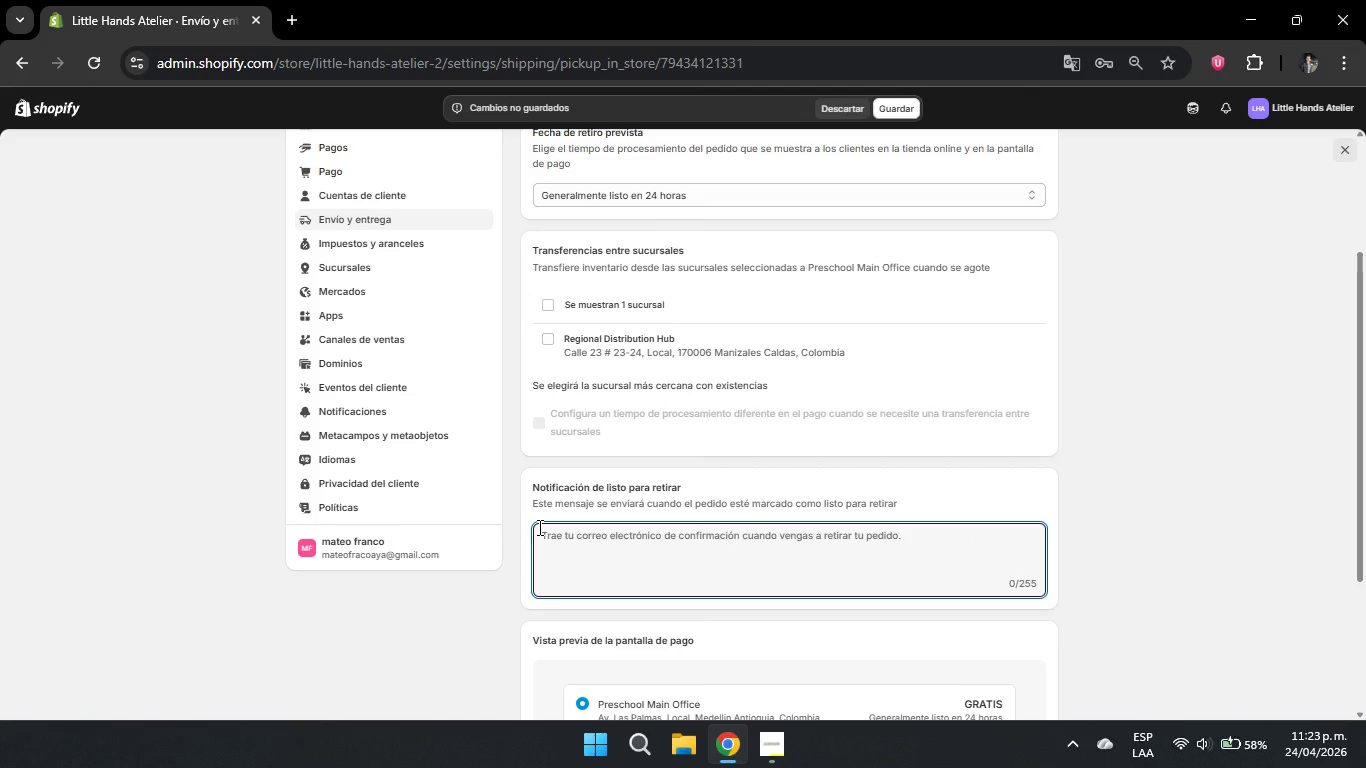 
type(Our primary logistics facility specialized in regional full)
key(Backspace)
type(fillment. Strategically located to ensure ef)
 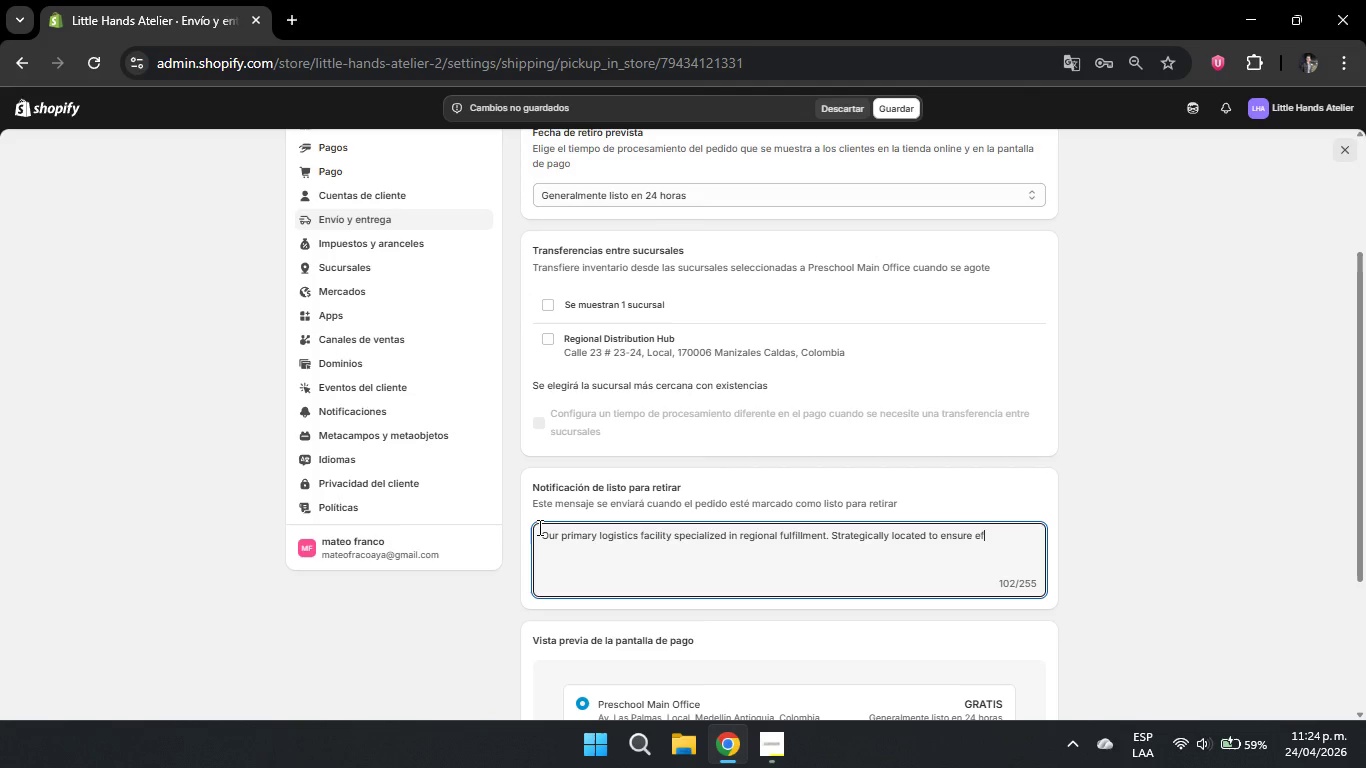 
wait(7.19)
 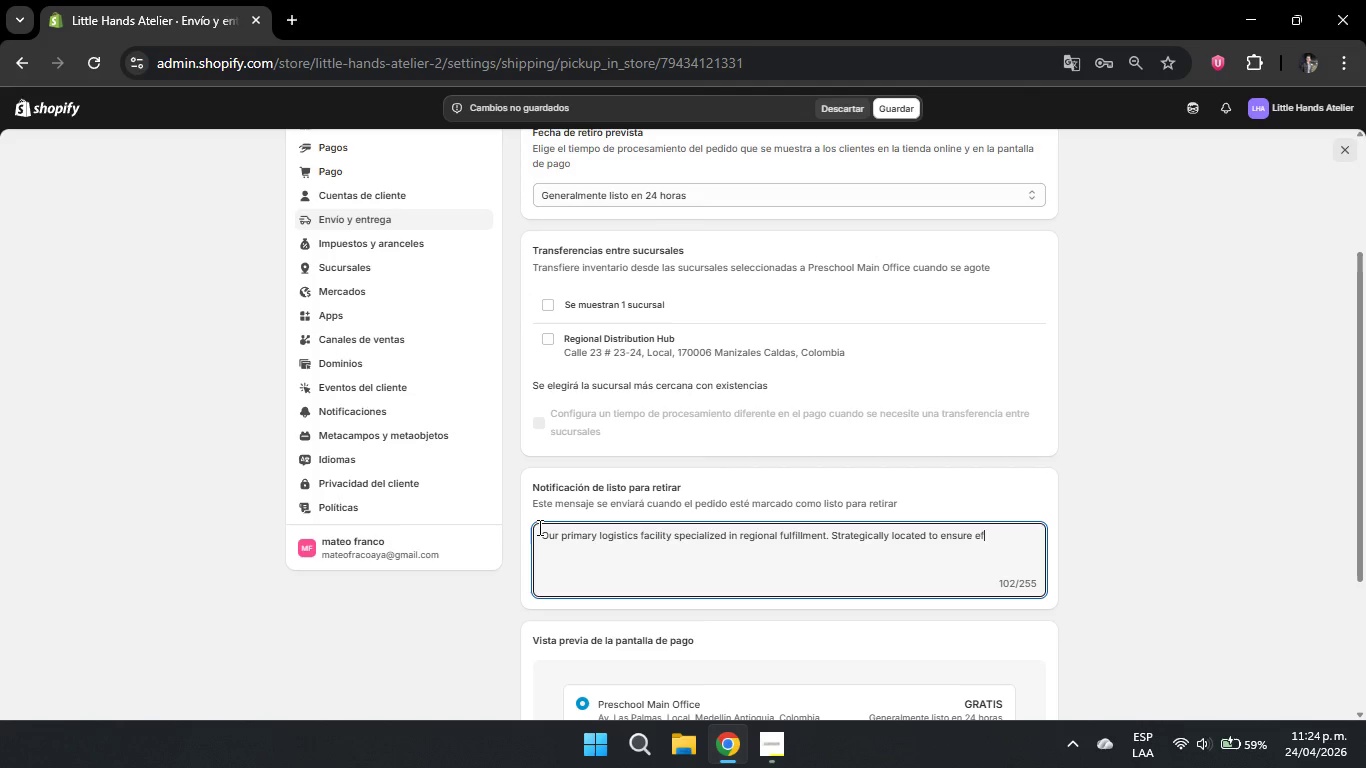 
type(ficient distribution of educational hits and resources th)
 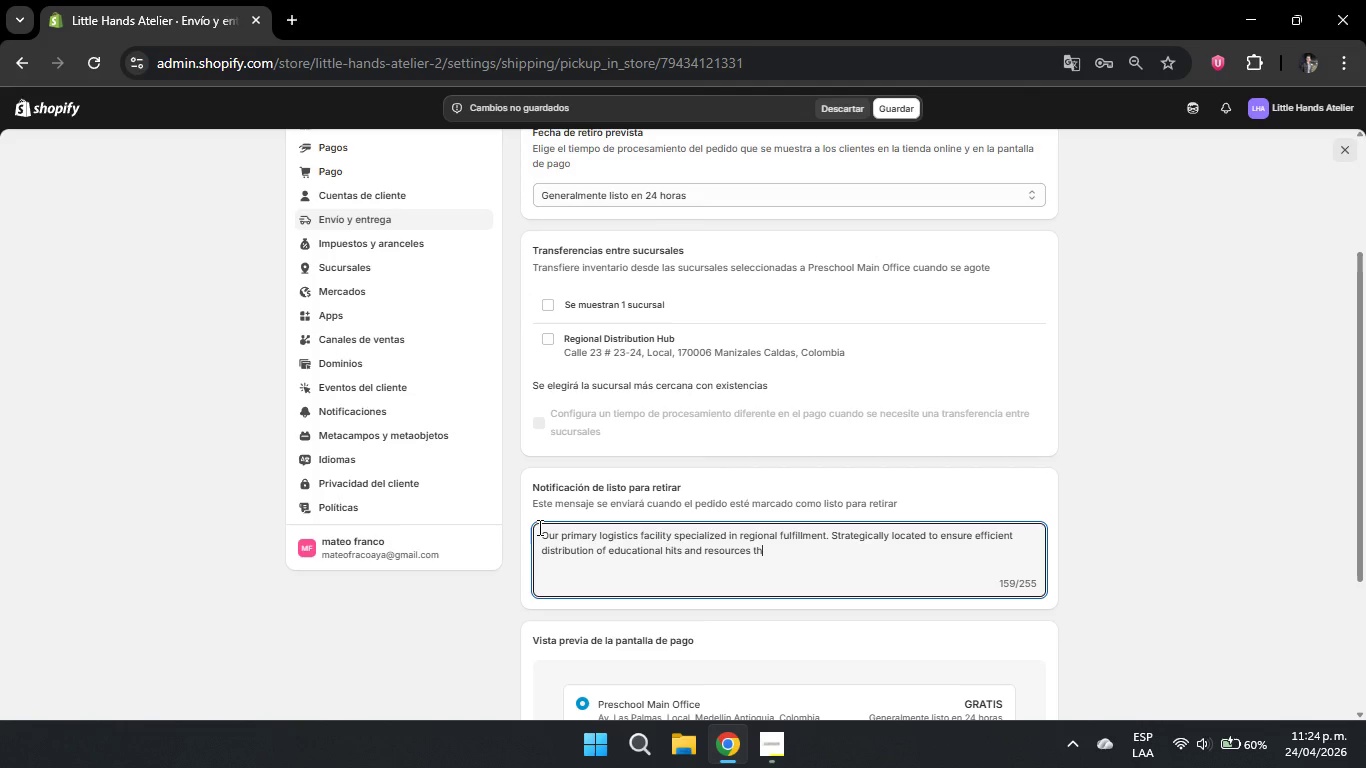 
type(rou)
 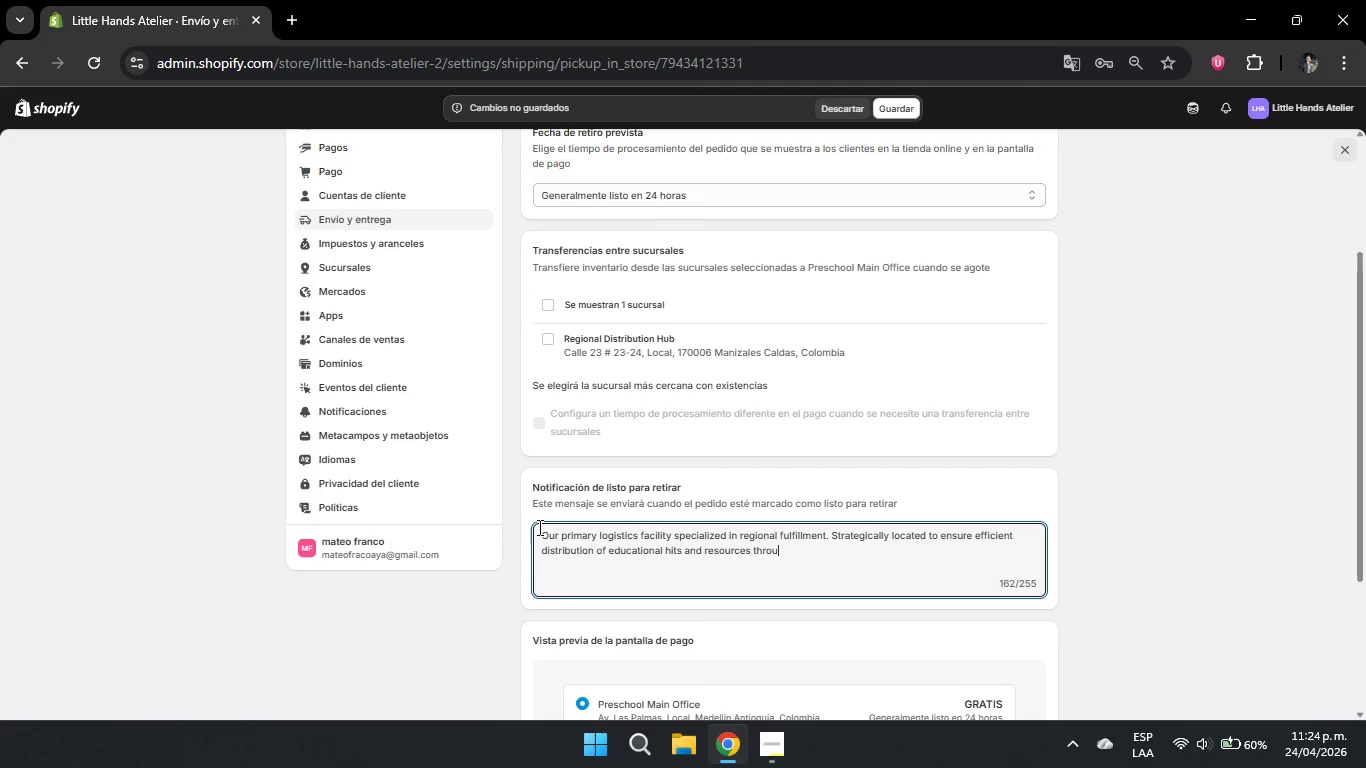 
type(gh)
 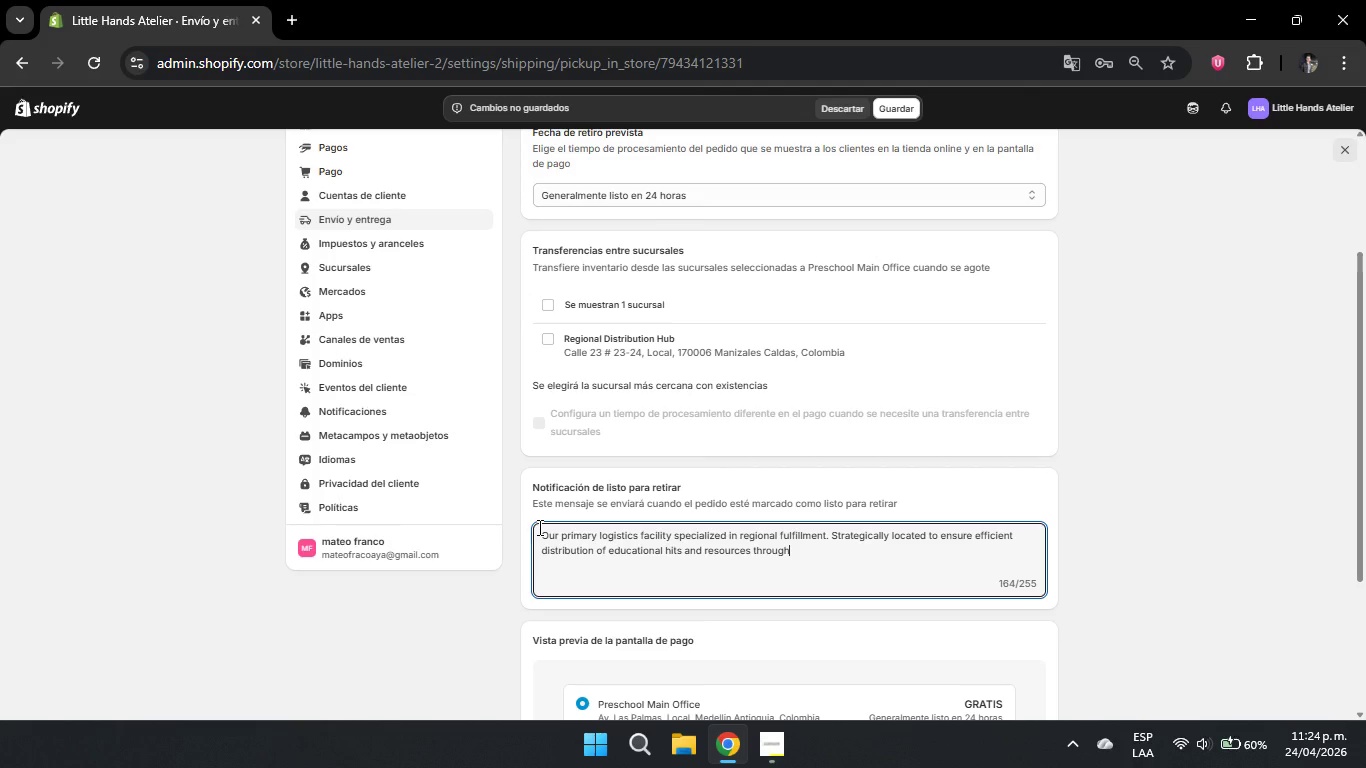 
type(out the coffe region,)
 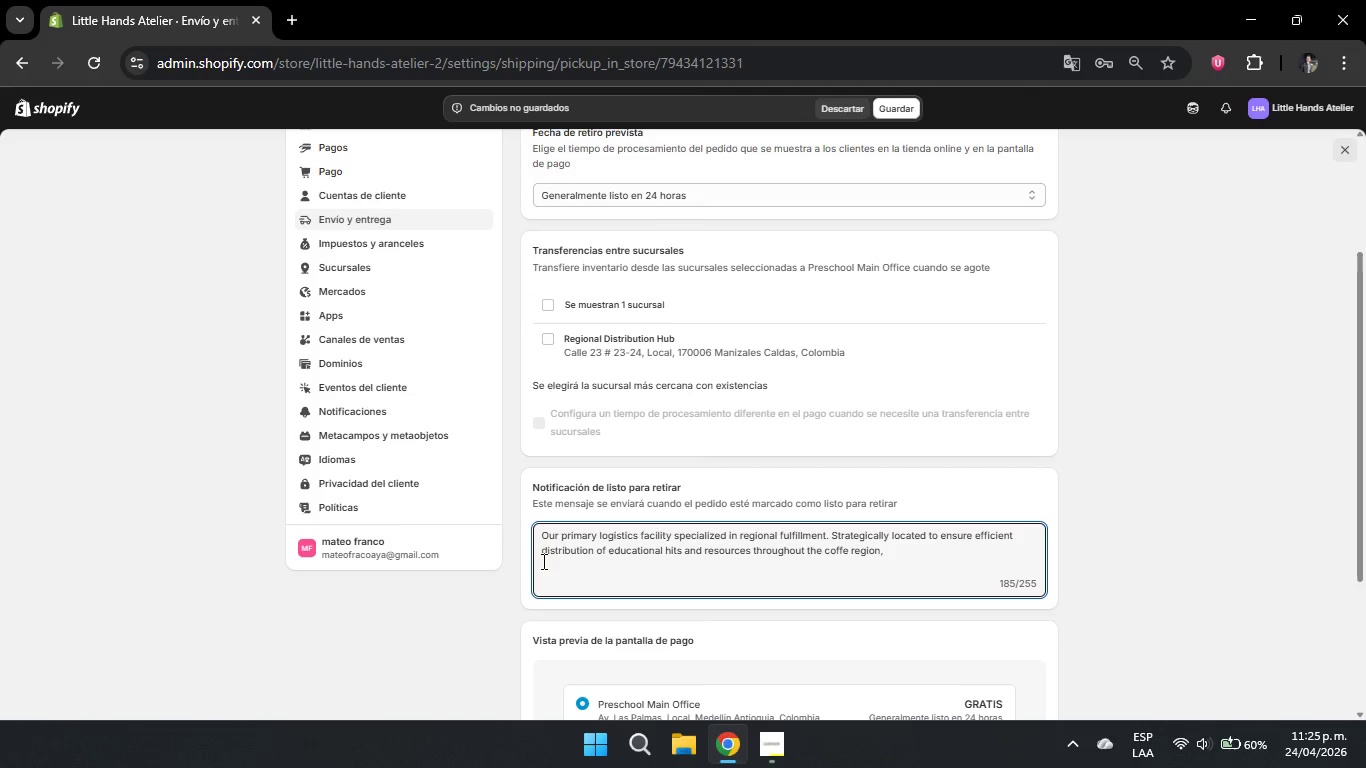 
wait(6.64)
 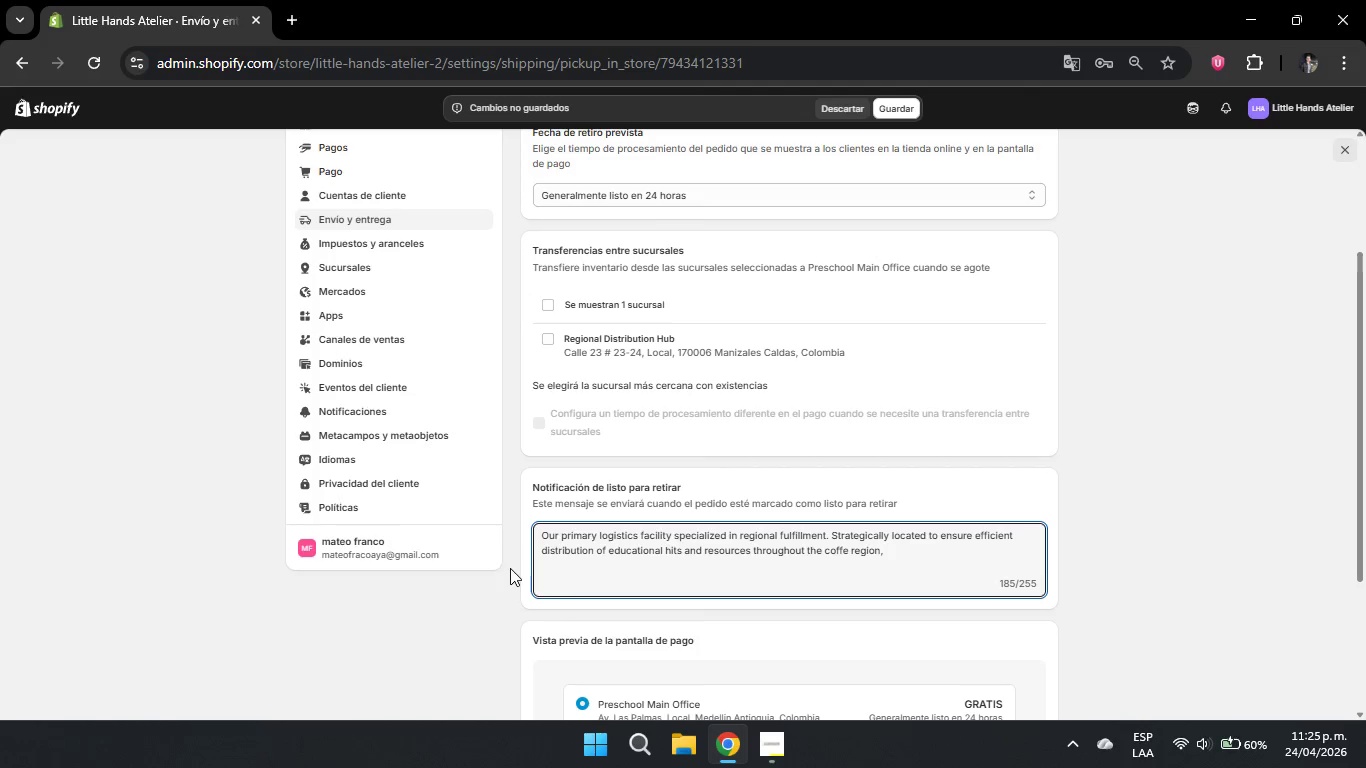 
key(Backspace)
 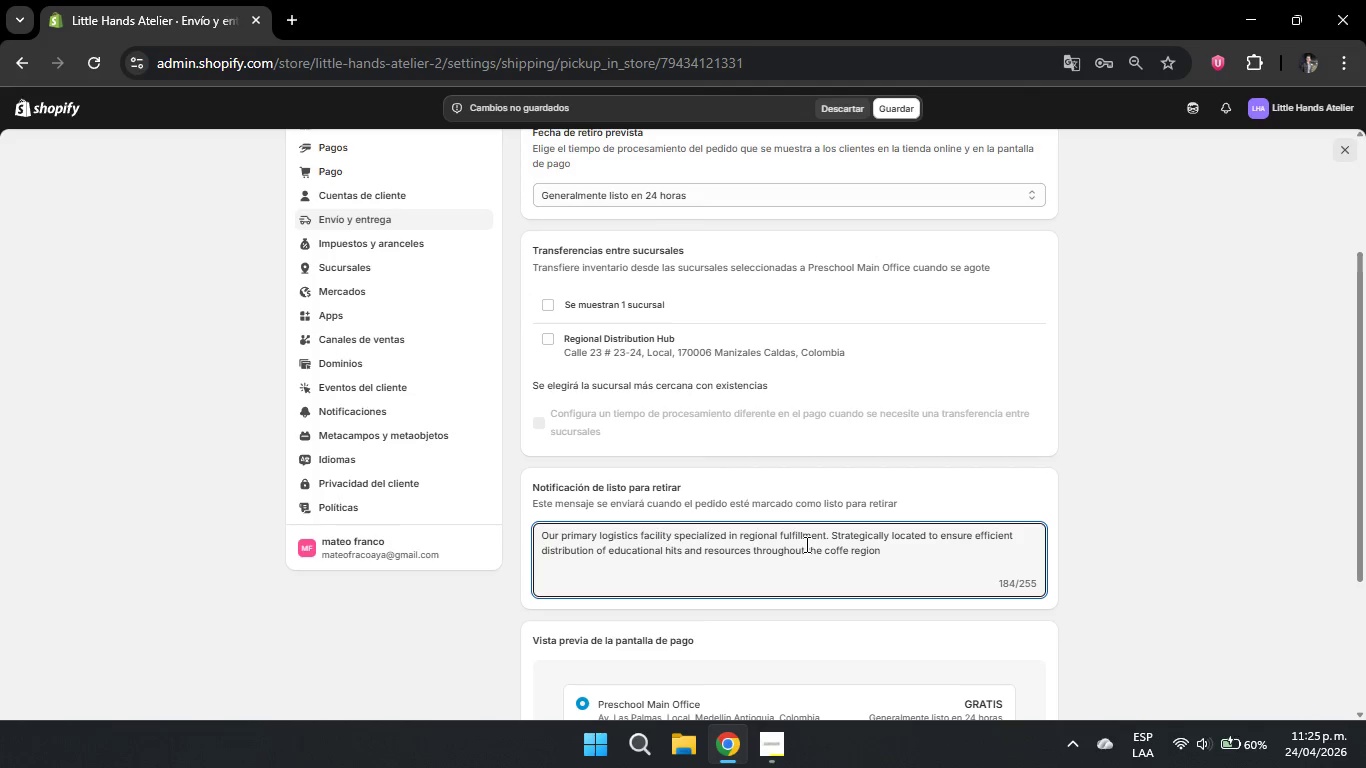 
key(Period)
 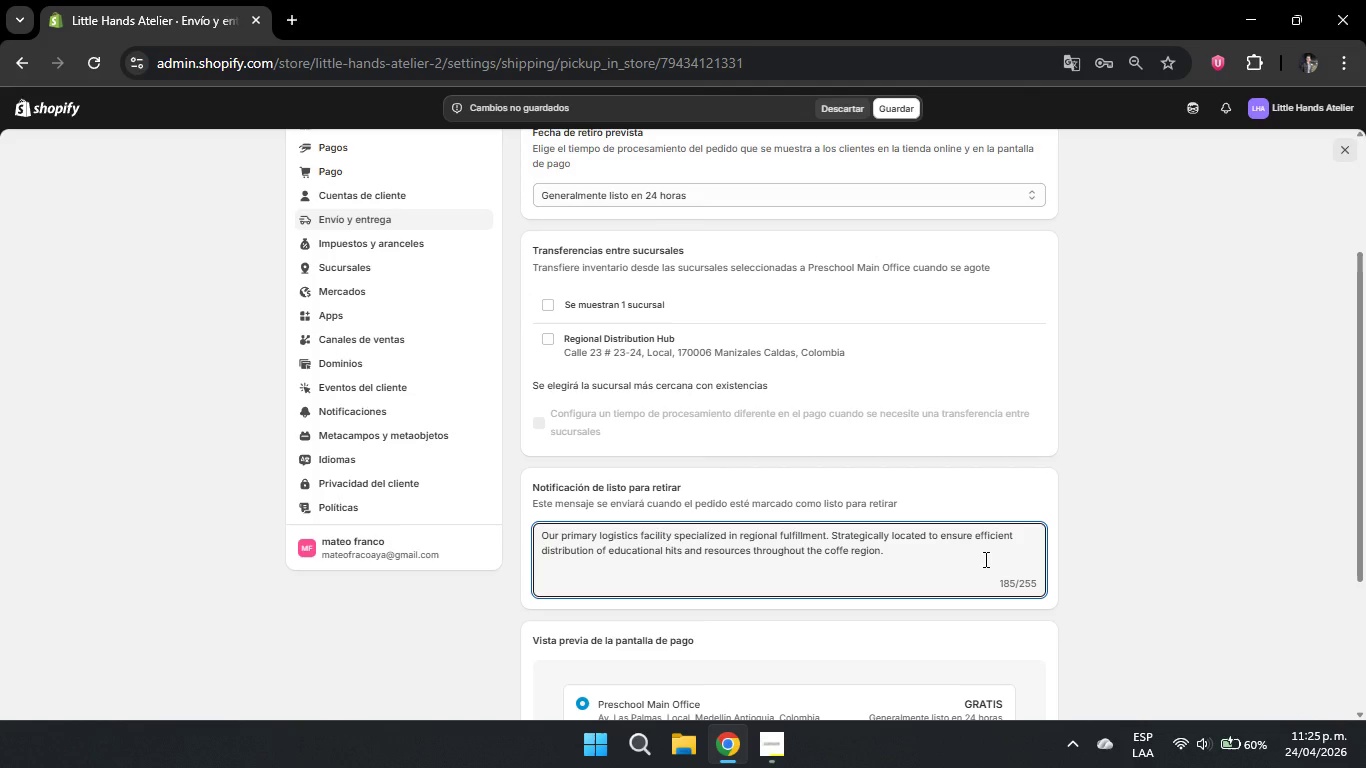 
wait(12.05)
 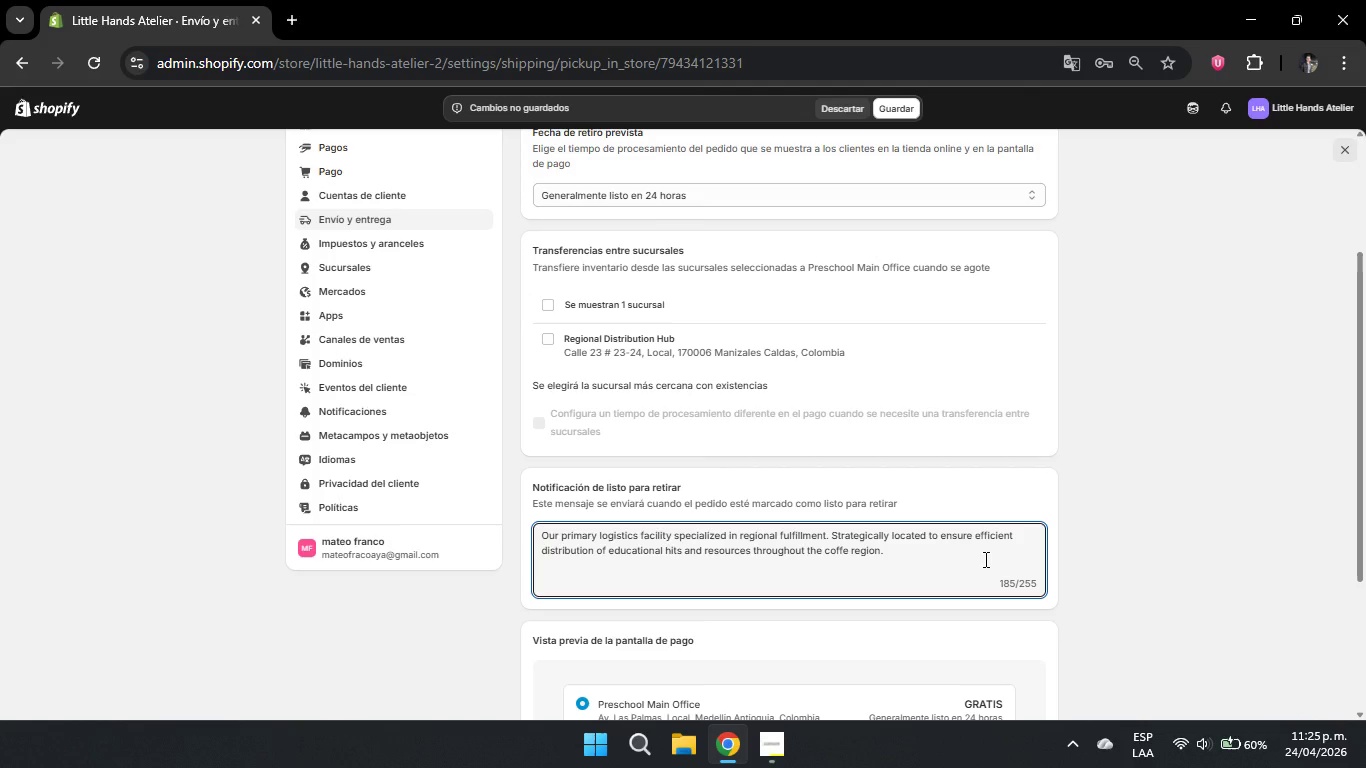 
scroll: coordinate [1081, 460], scroll_direction: down, amount: 3.0
 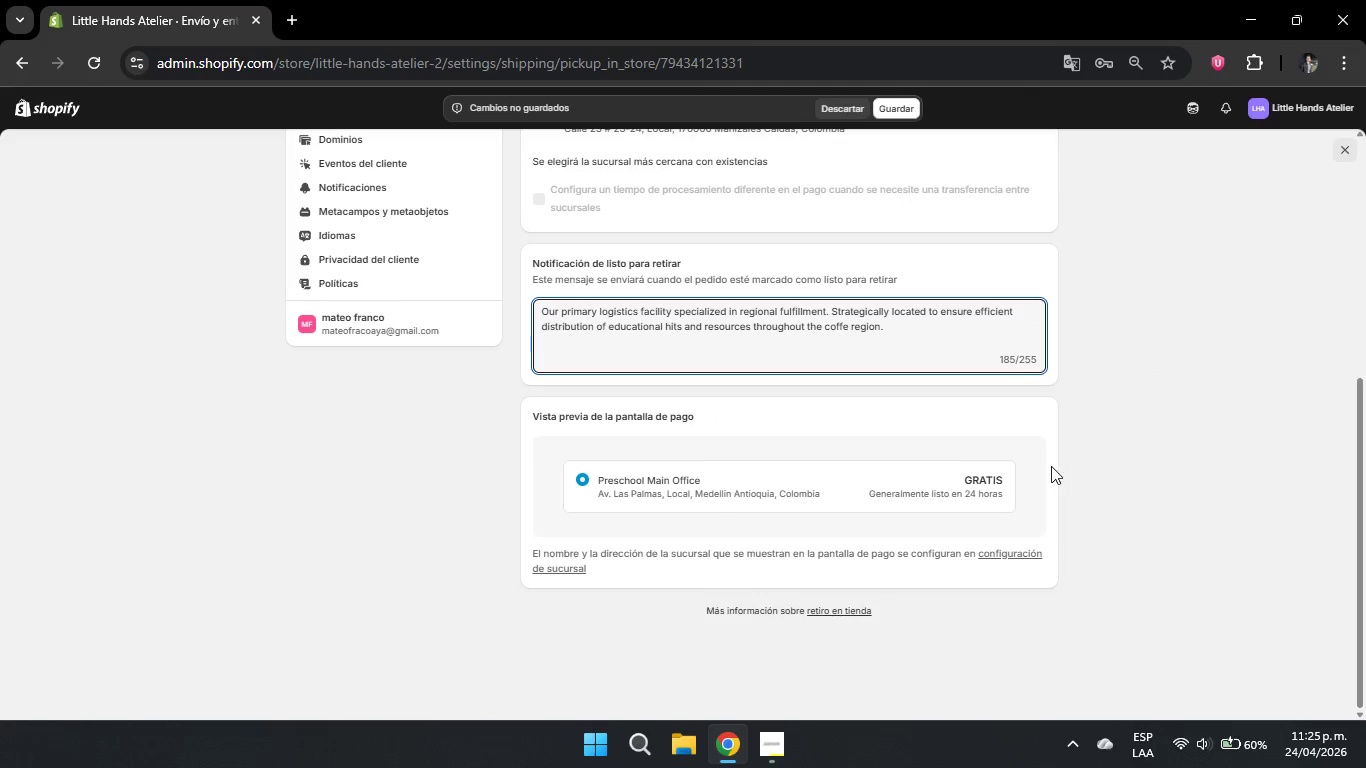 
scroll: coordinate [972, 445], scroll_direction: up, amount: 2.0
 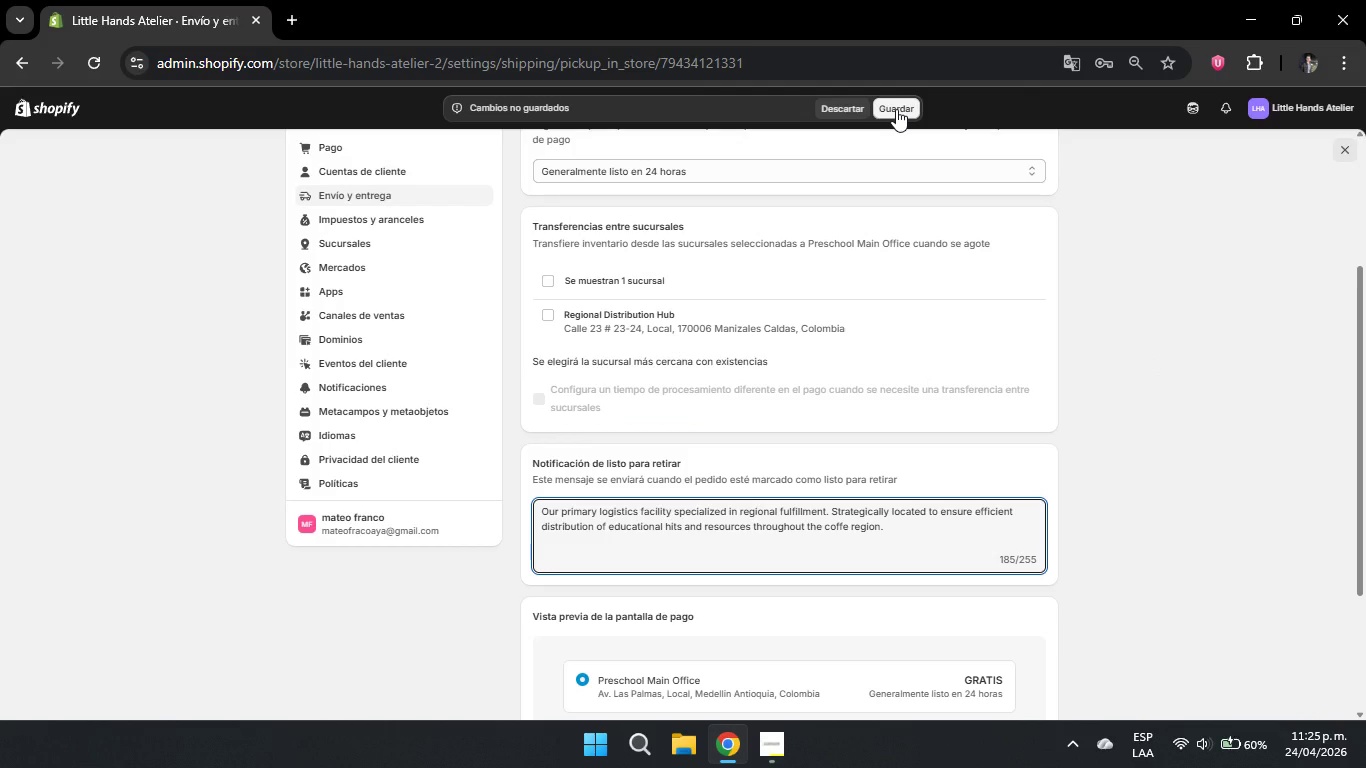 
left_click([896, 109])
 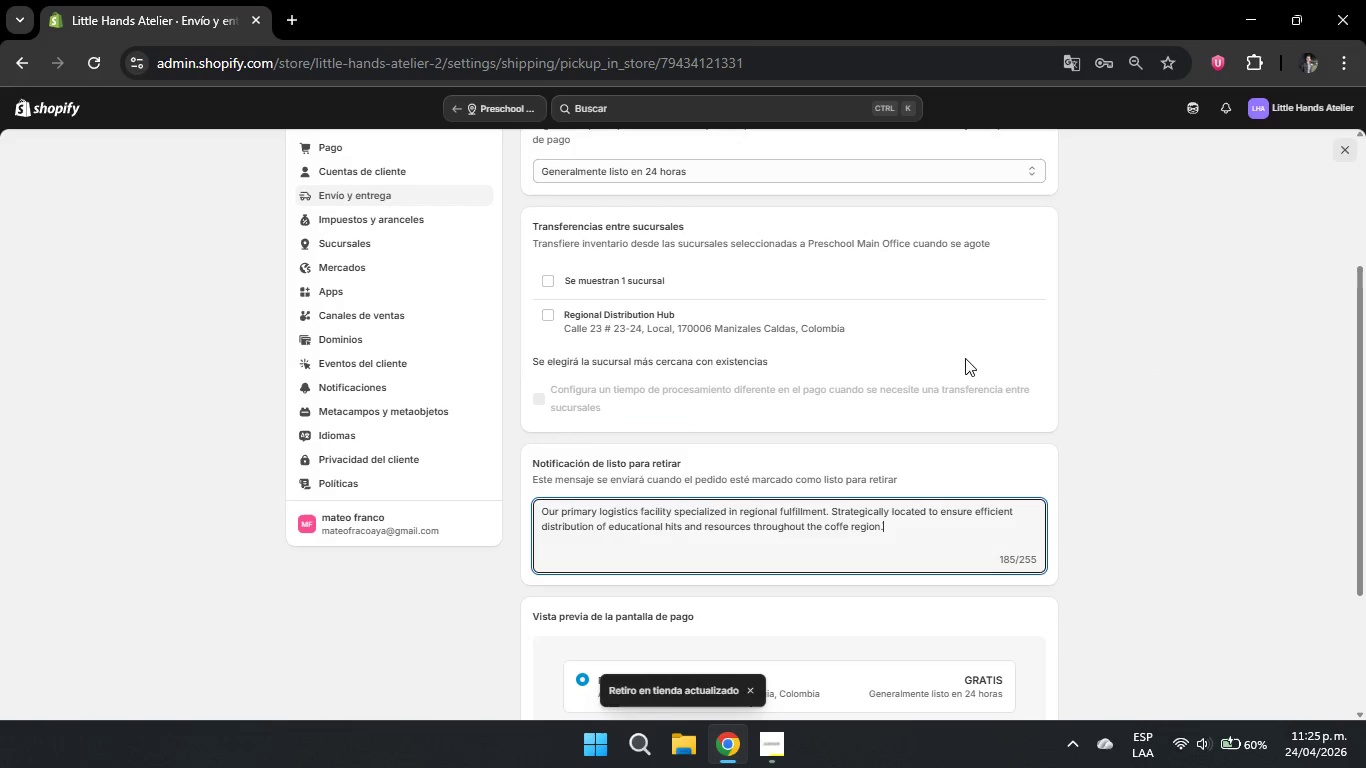 
scroll: coordinate [980, 424], scroll_direction: up, amount: 4.0
 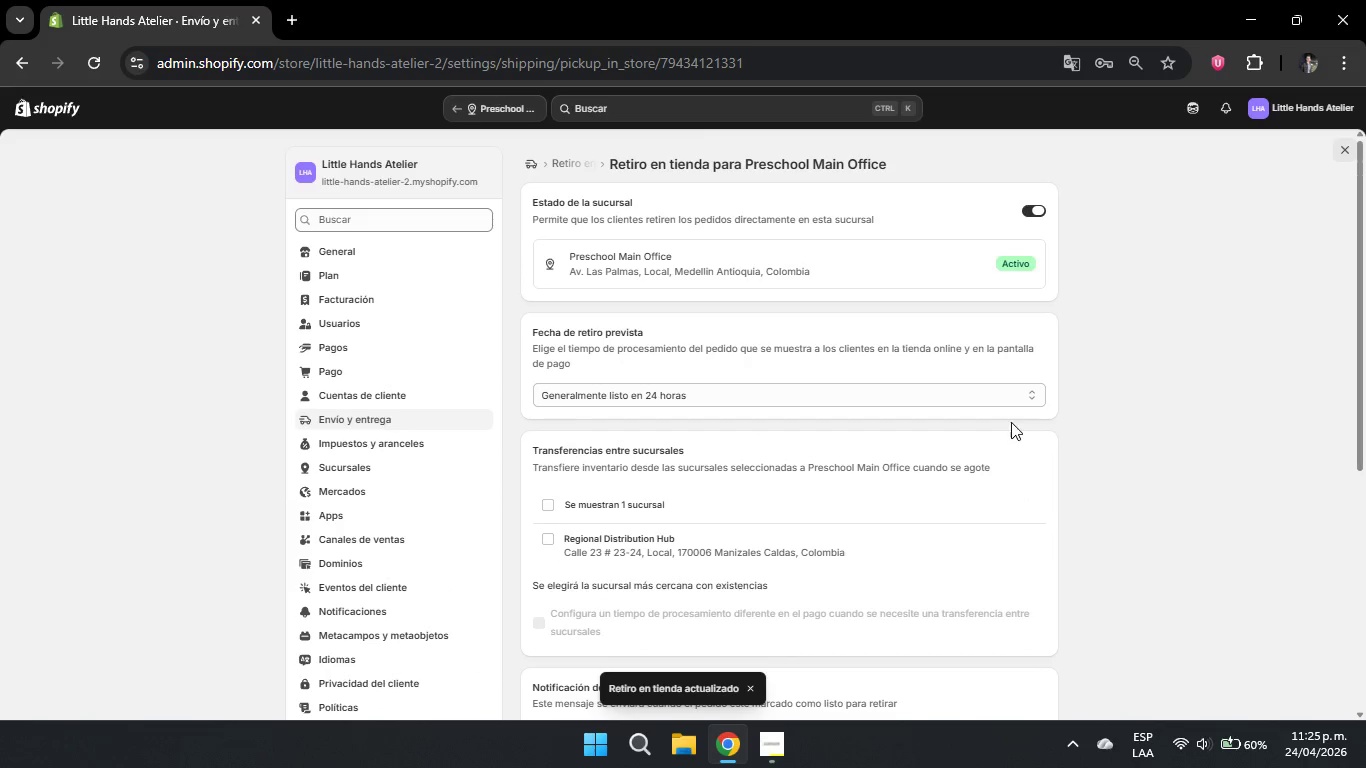 
scroll: coordinate [1011, 422], scroll_direction: down, amount: 1.0
 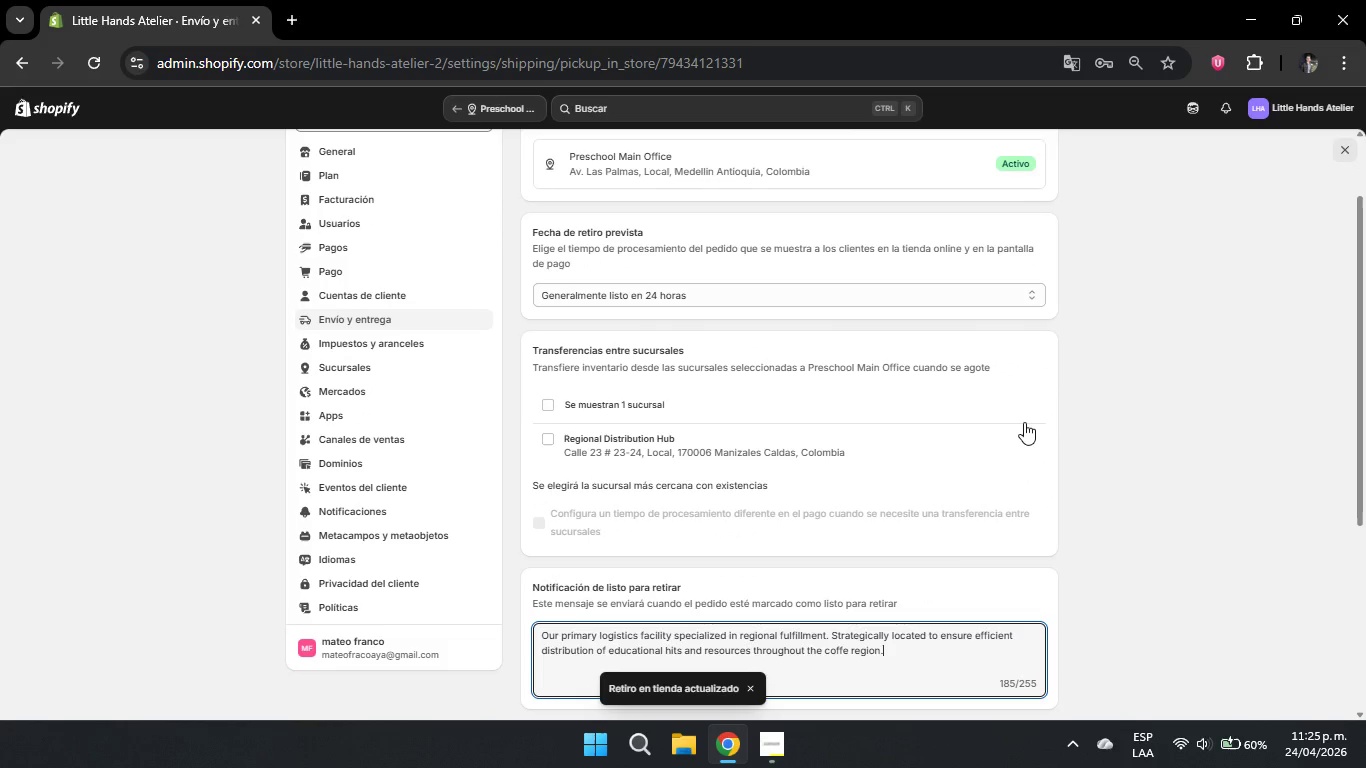 
scroll: coordinate [1024, 422], scroll_direction: up, amount: 3.0
 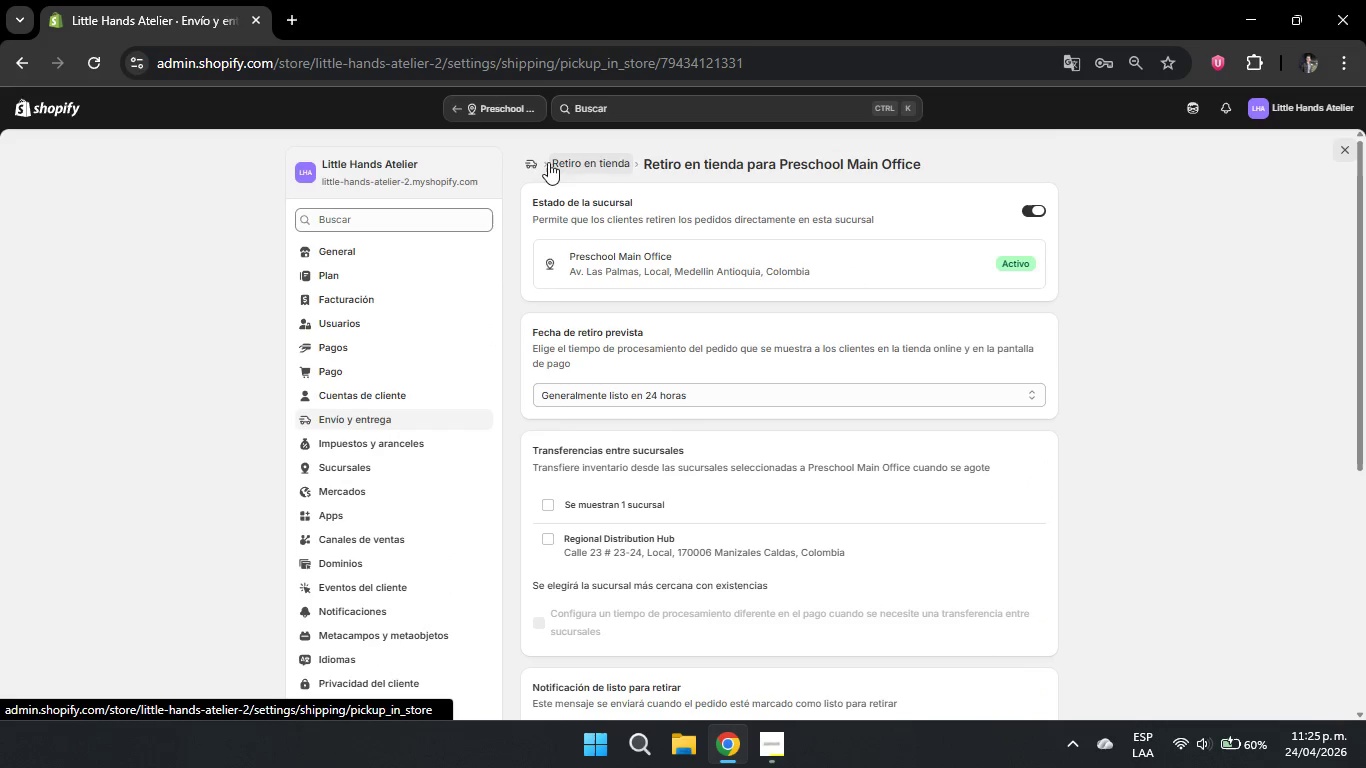 
left_click([534, 165])
 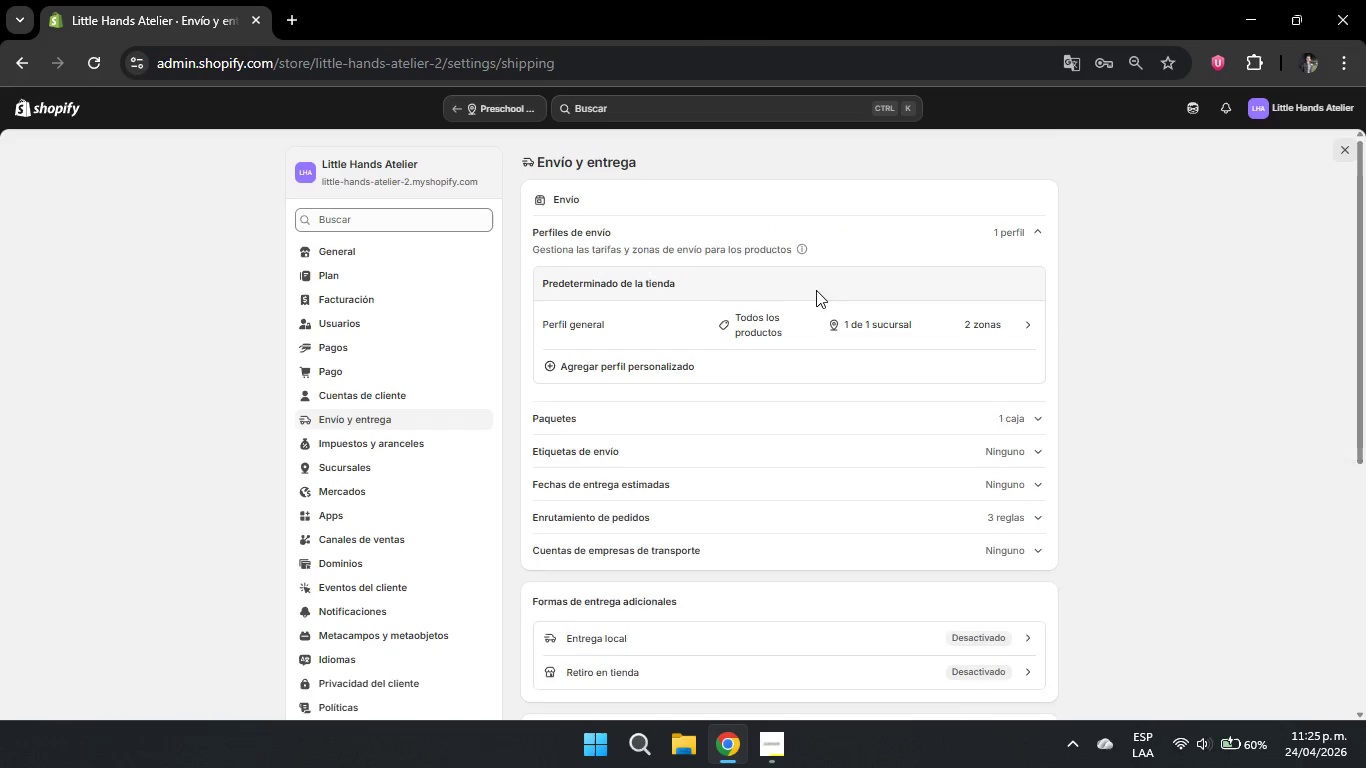 
scroll: coordinate [982, 433], scroll_direction: down, amount: 3.0
 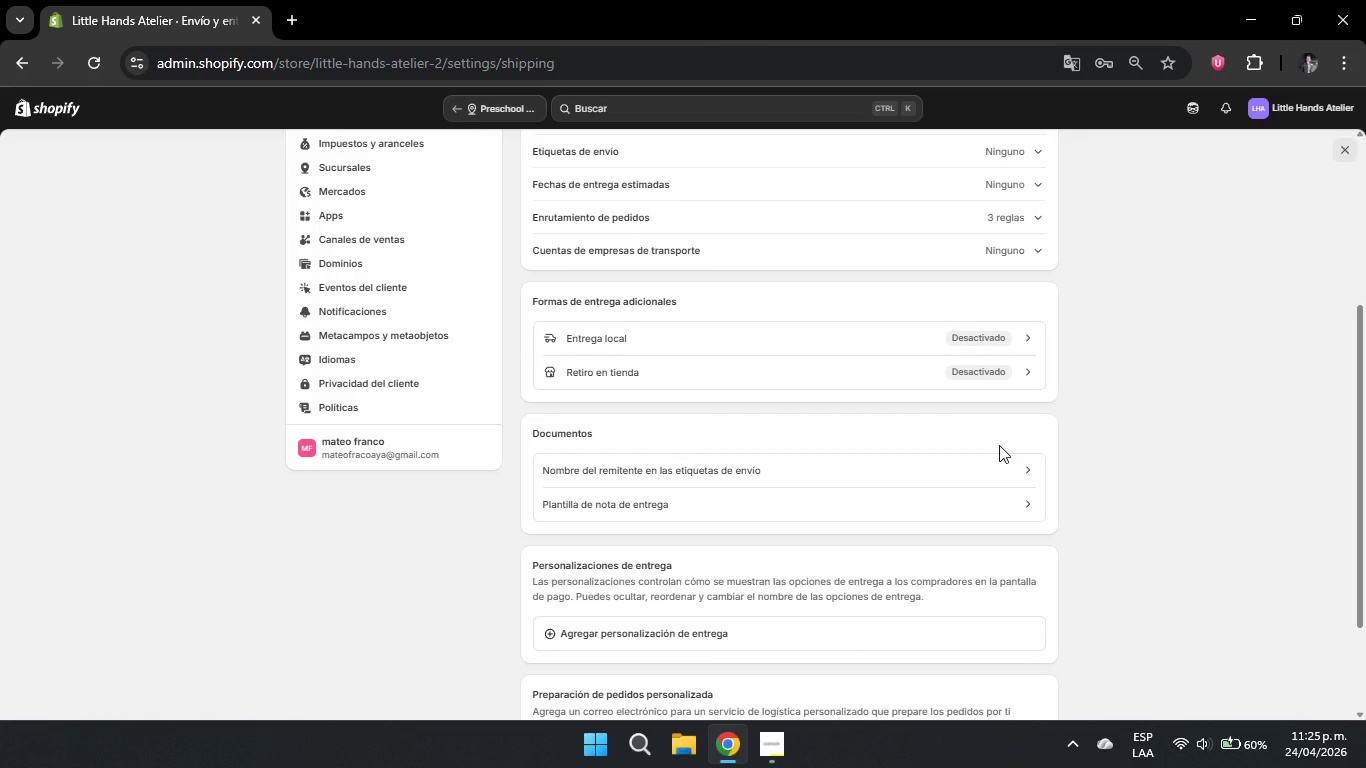 
scroll: coordinate [1065, 445], scroll_direction: up, amount: 5.0
 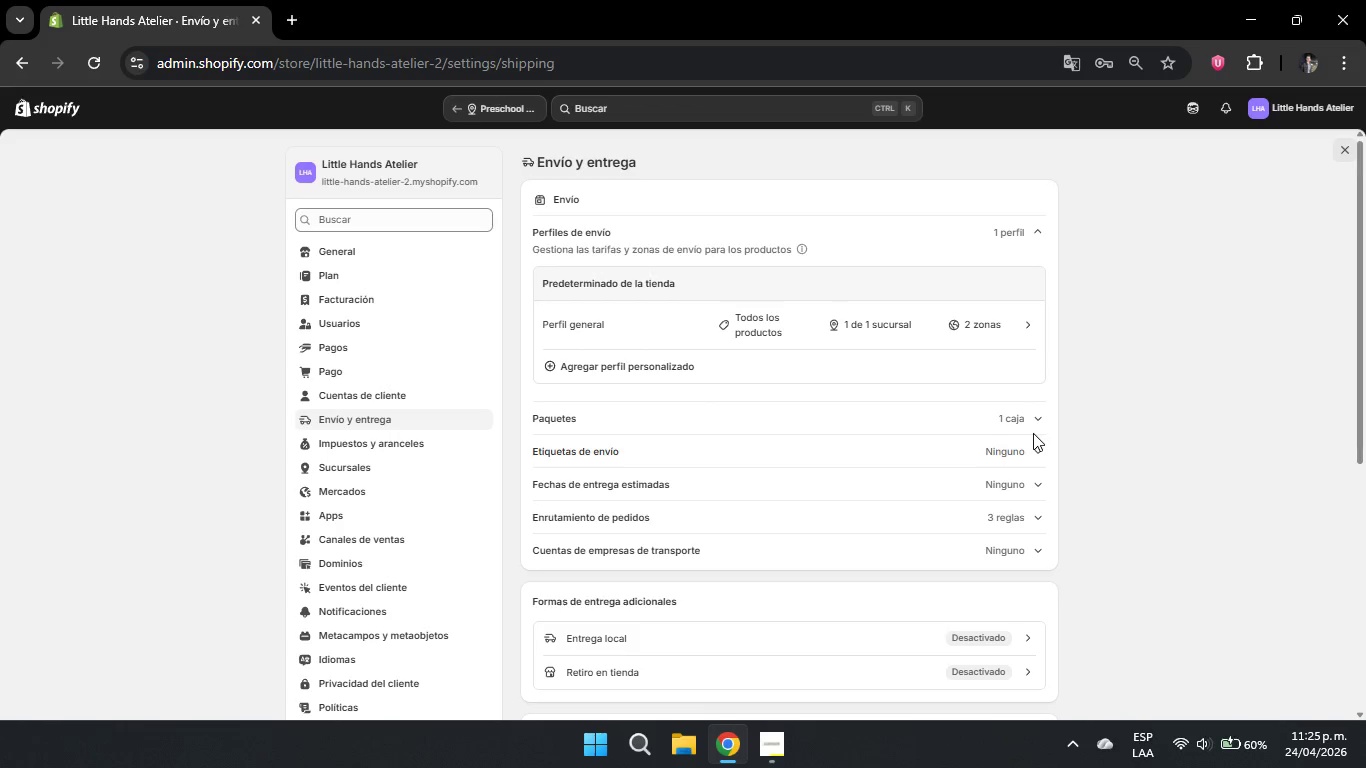 
scroll: coordinate [1033, 432], scroll_direction: down, amount: 4.0
 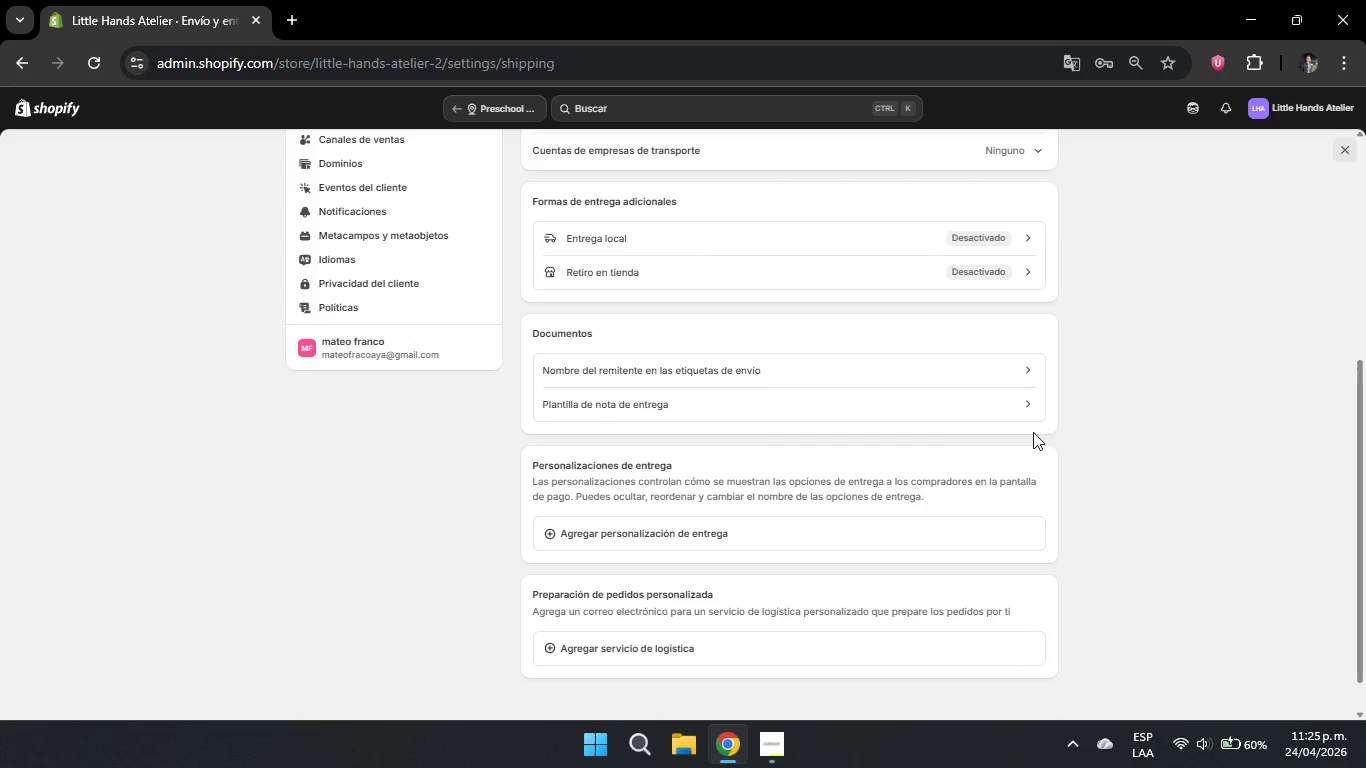 
scroll: coordinate [1033, 432], scroll_direction: up, amount: 6.0
 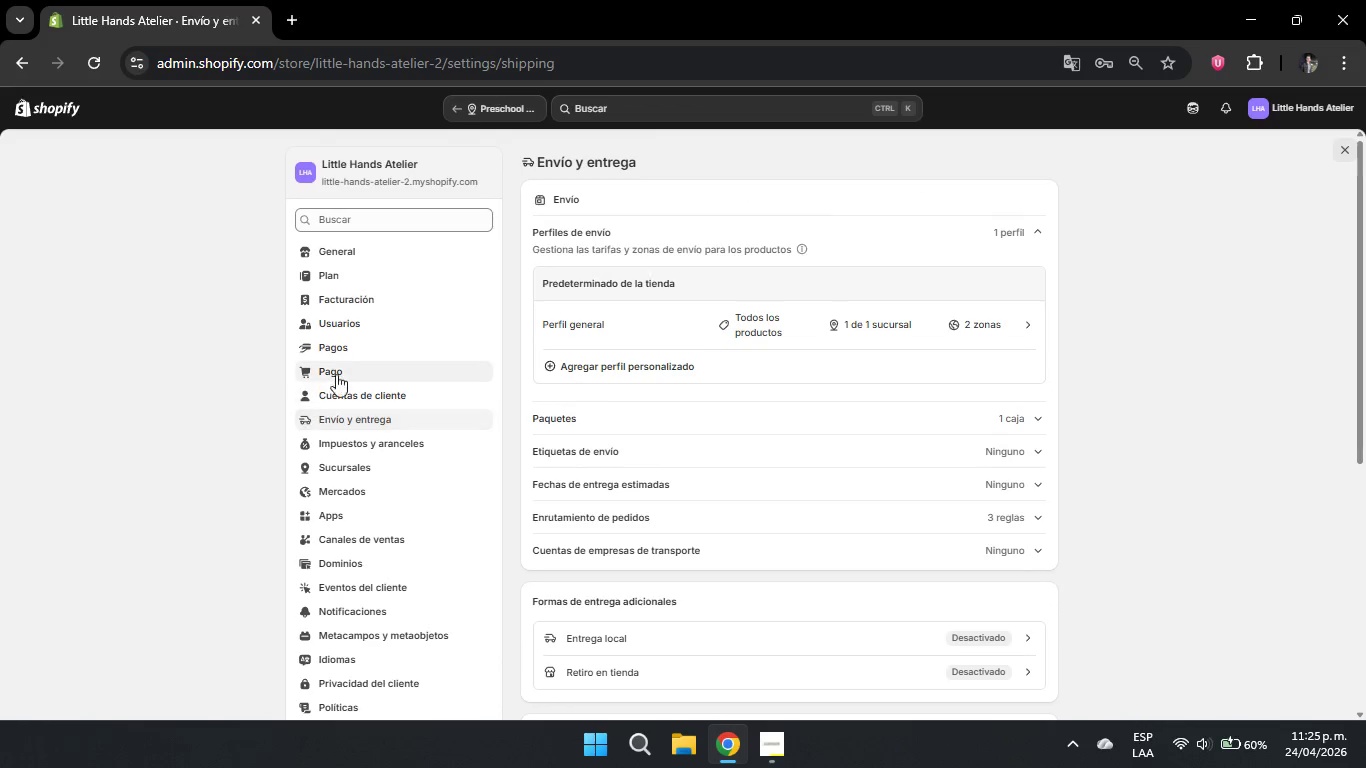 
wait(5.48)
 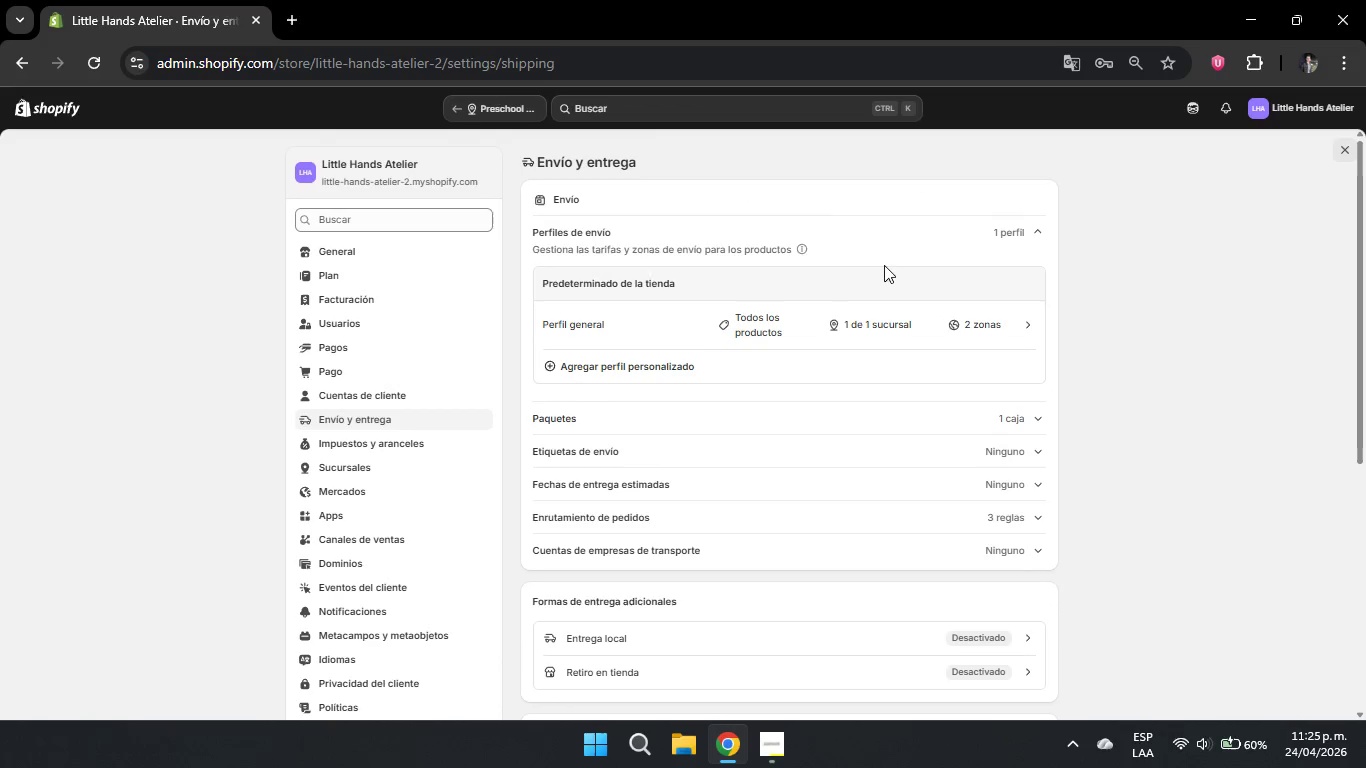 
left_click([369, 465])
 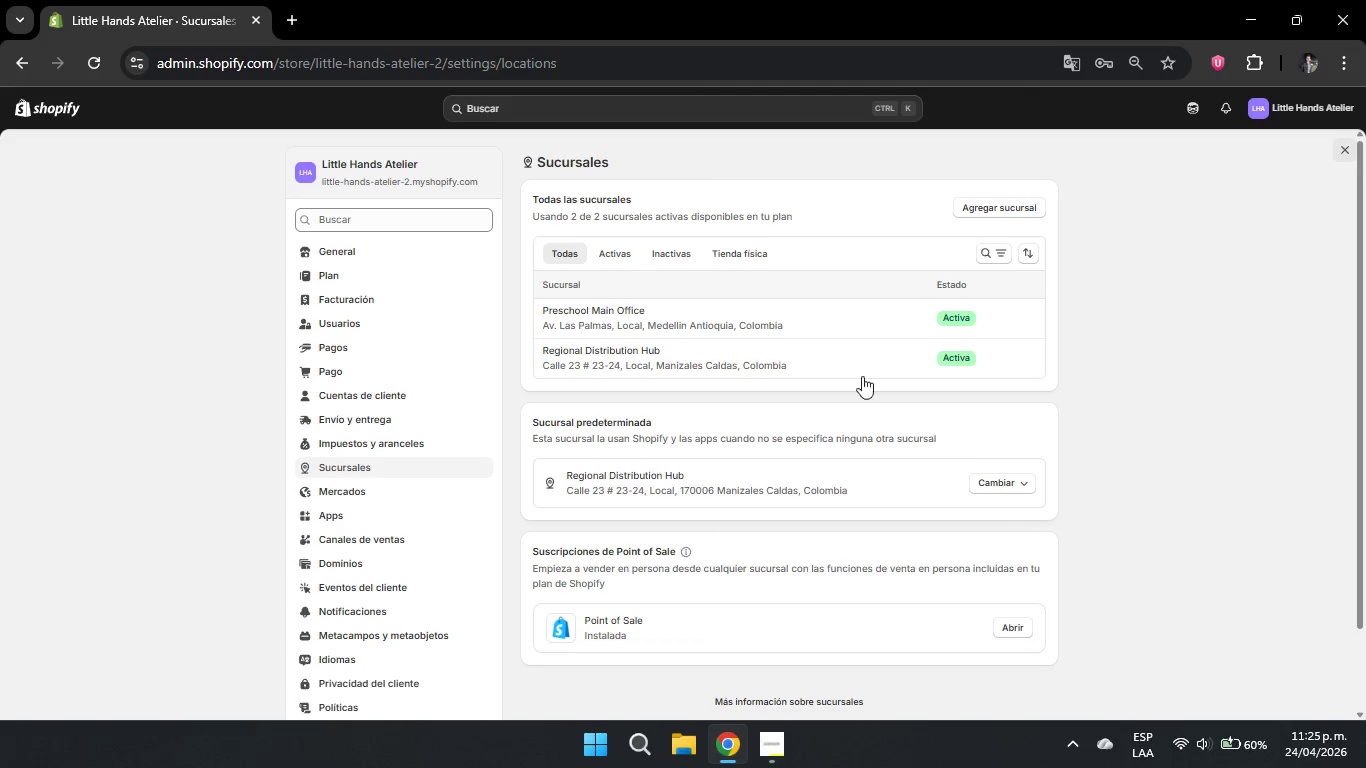 
wait(5.47)
 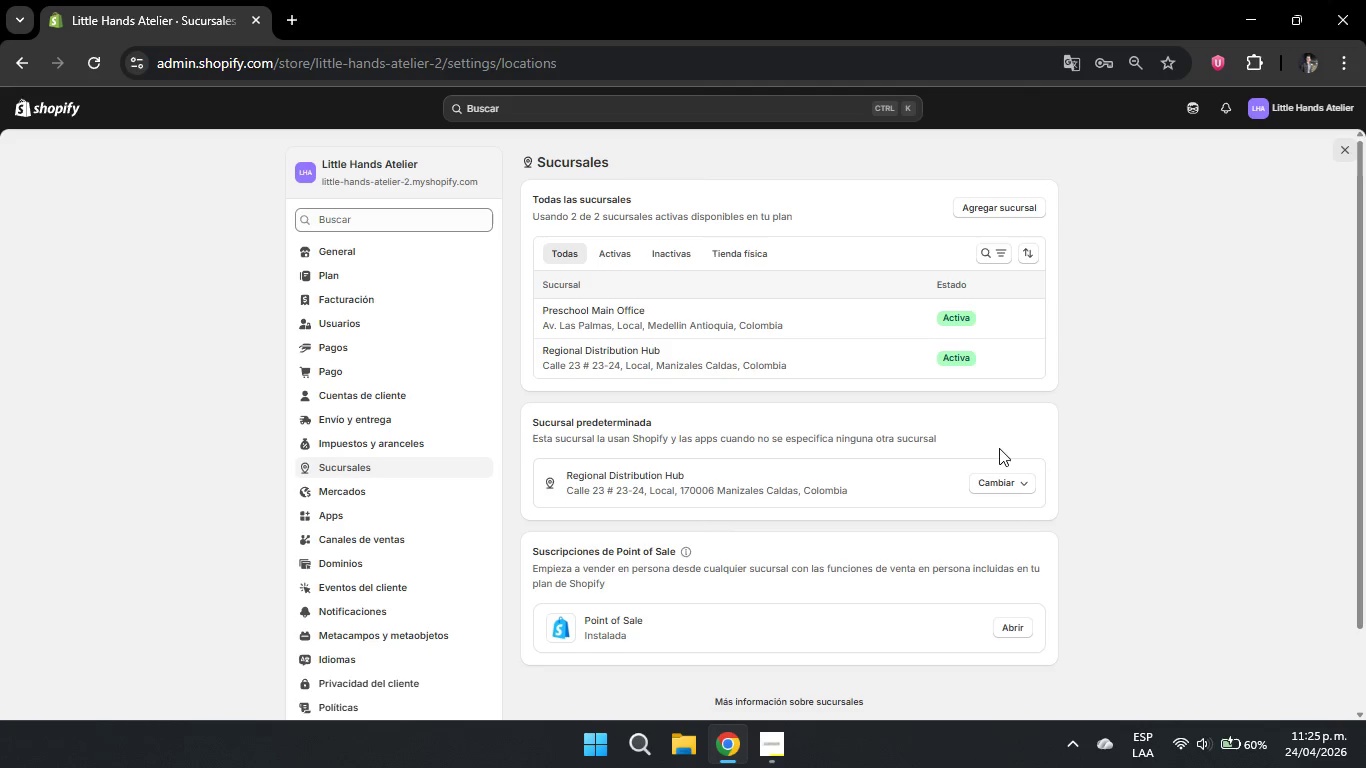 
left_click([752, 359])
 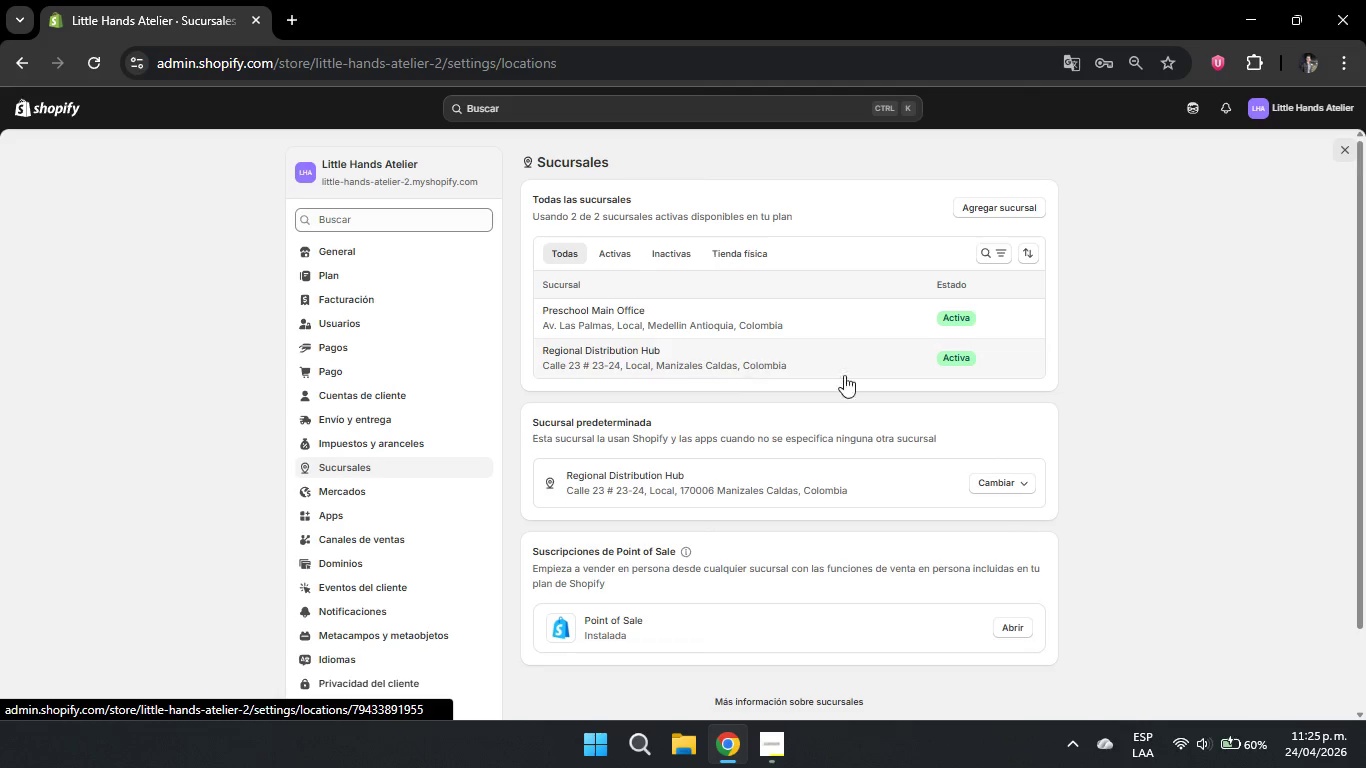 
mouse_move([938, 404])
 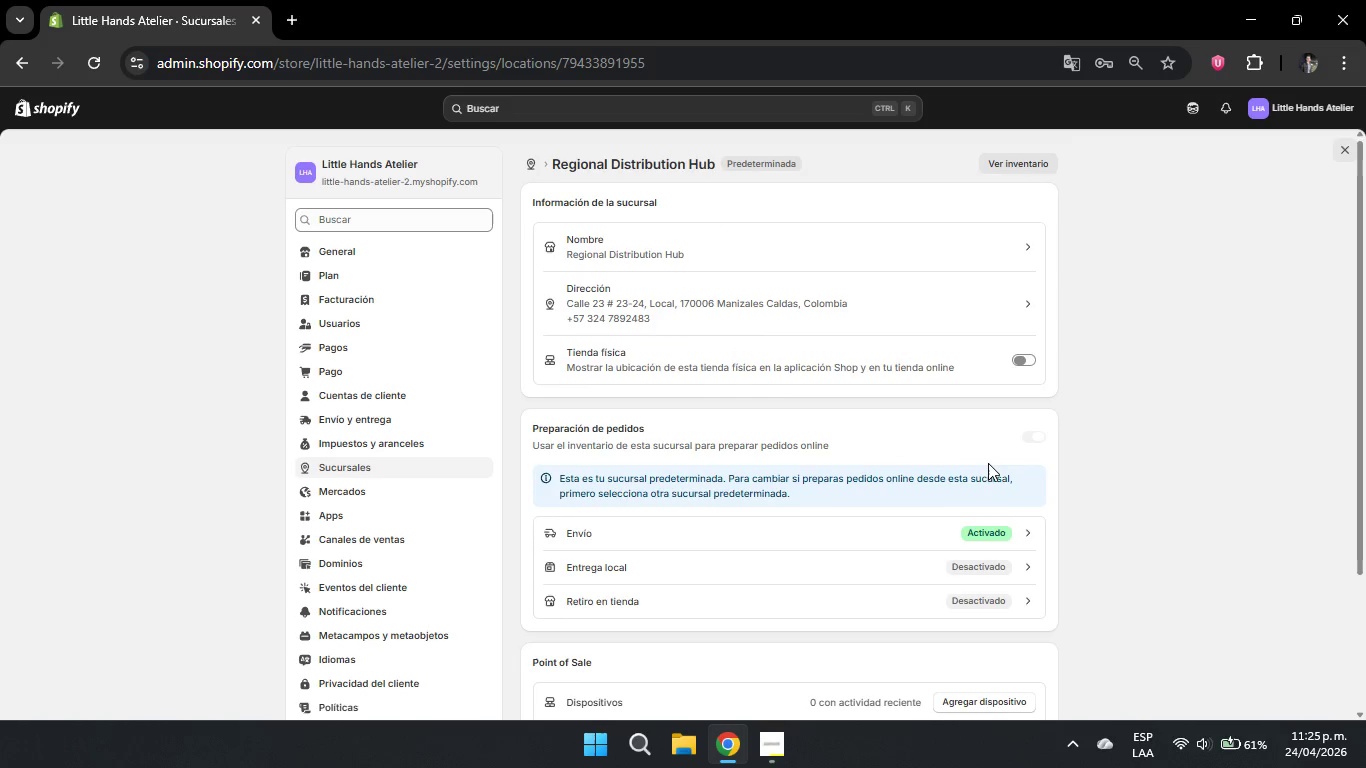 
scroll: coordinate [988, 463], scroll_direction: down, amount: 1.0
 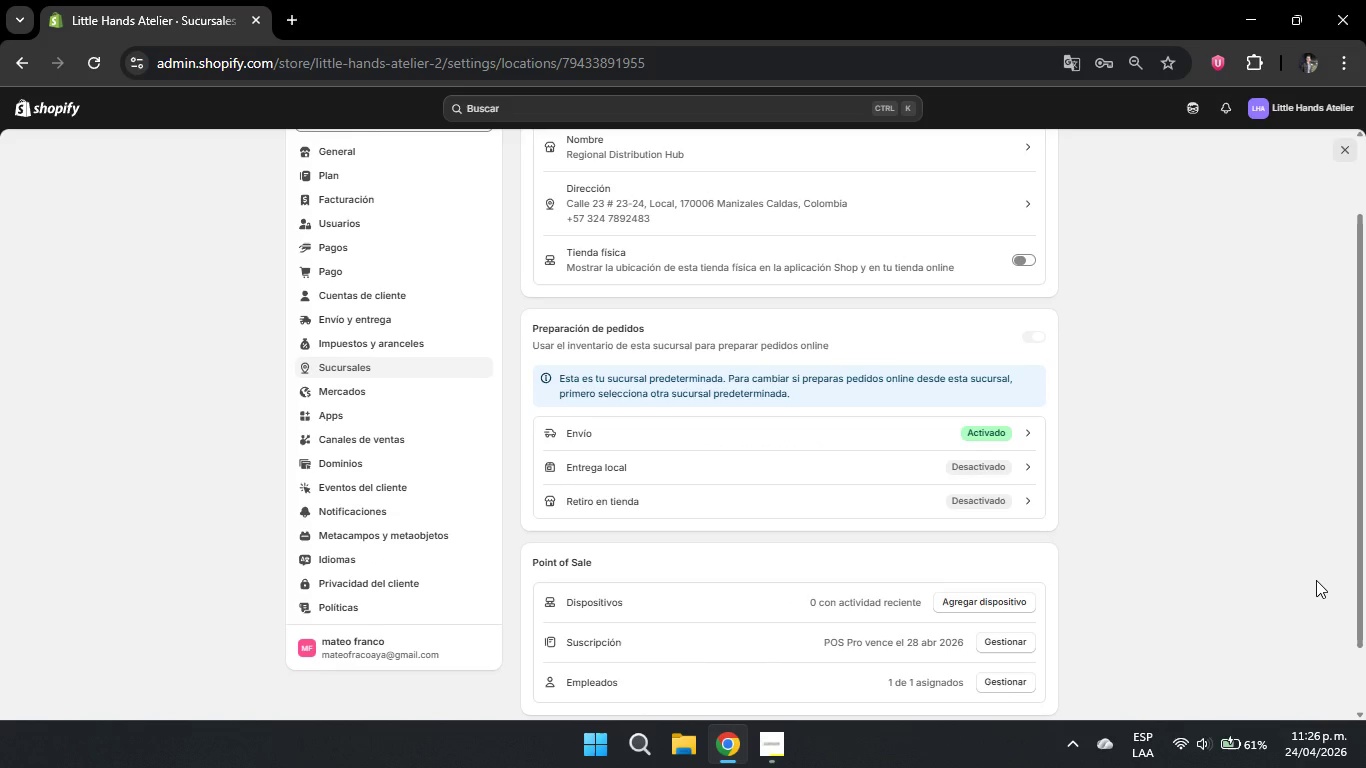 
wait(39.7)
 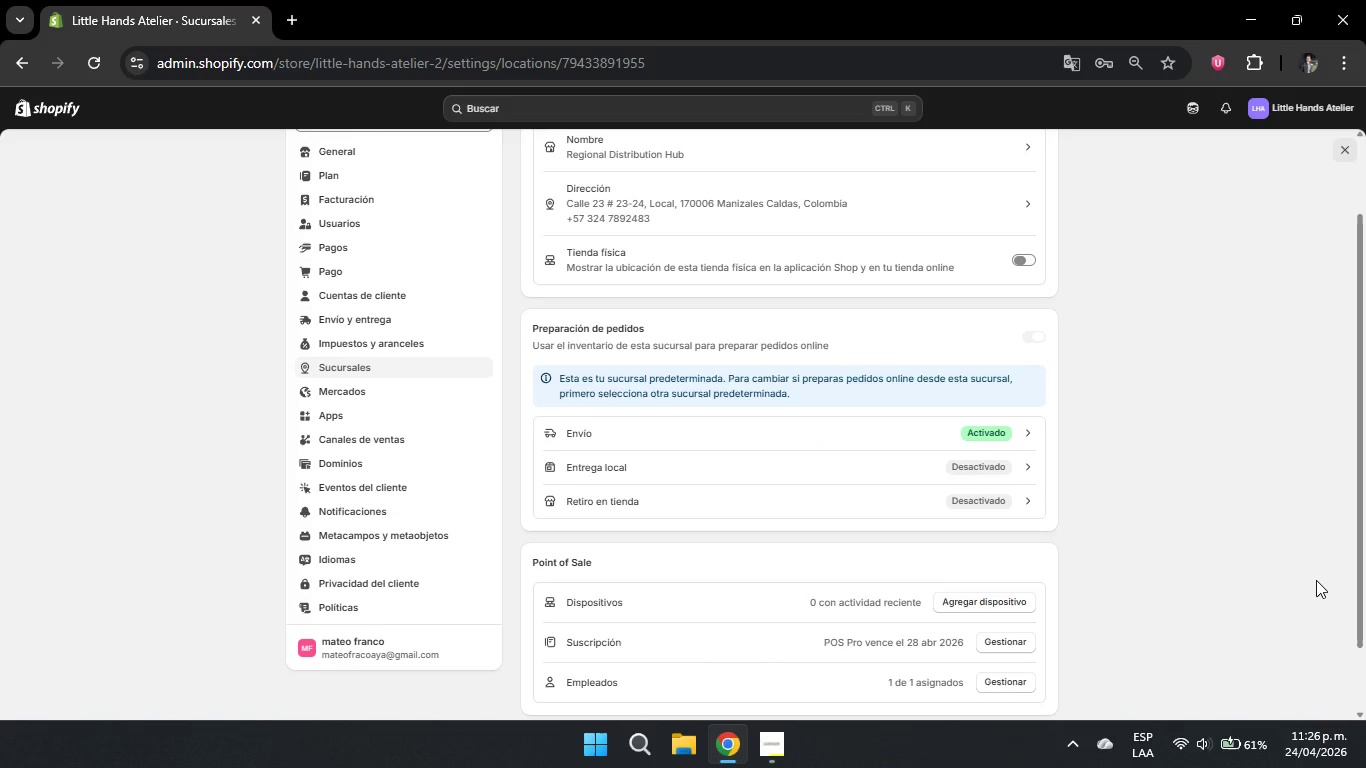 
left_click([786, 747])
 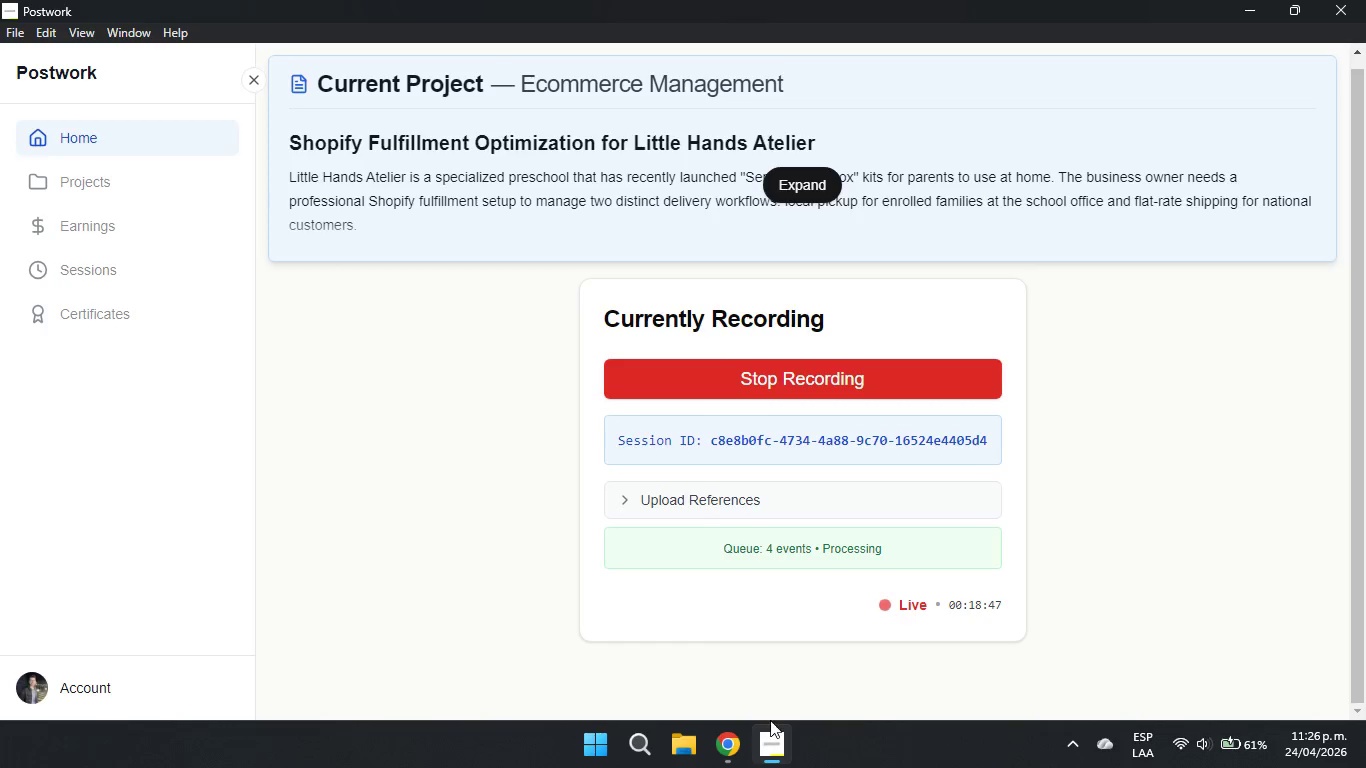 
left_click([734, 746])
 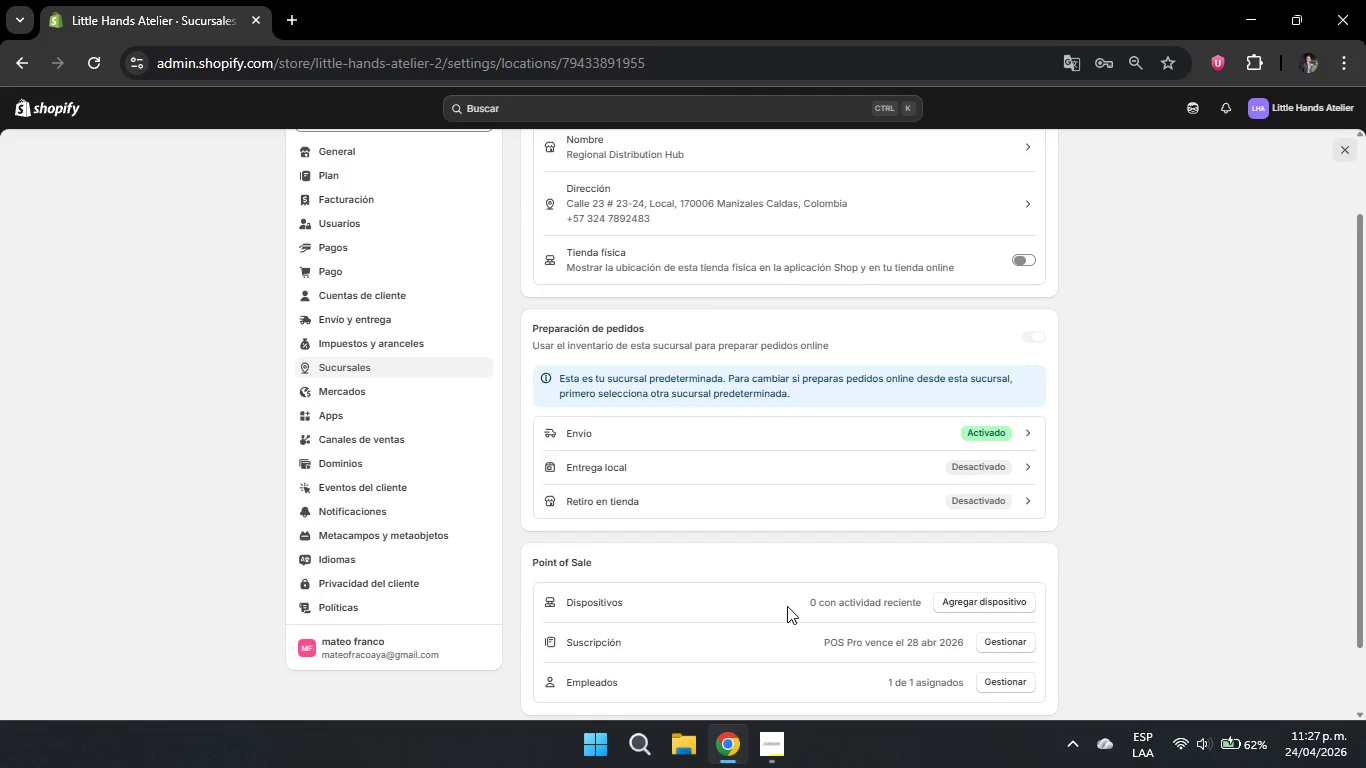 
wait(64.14)
 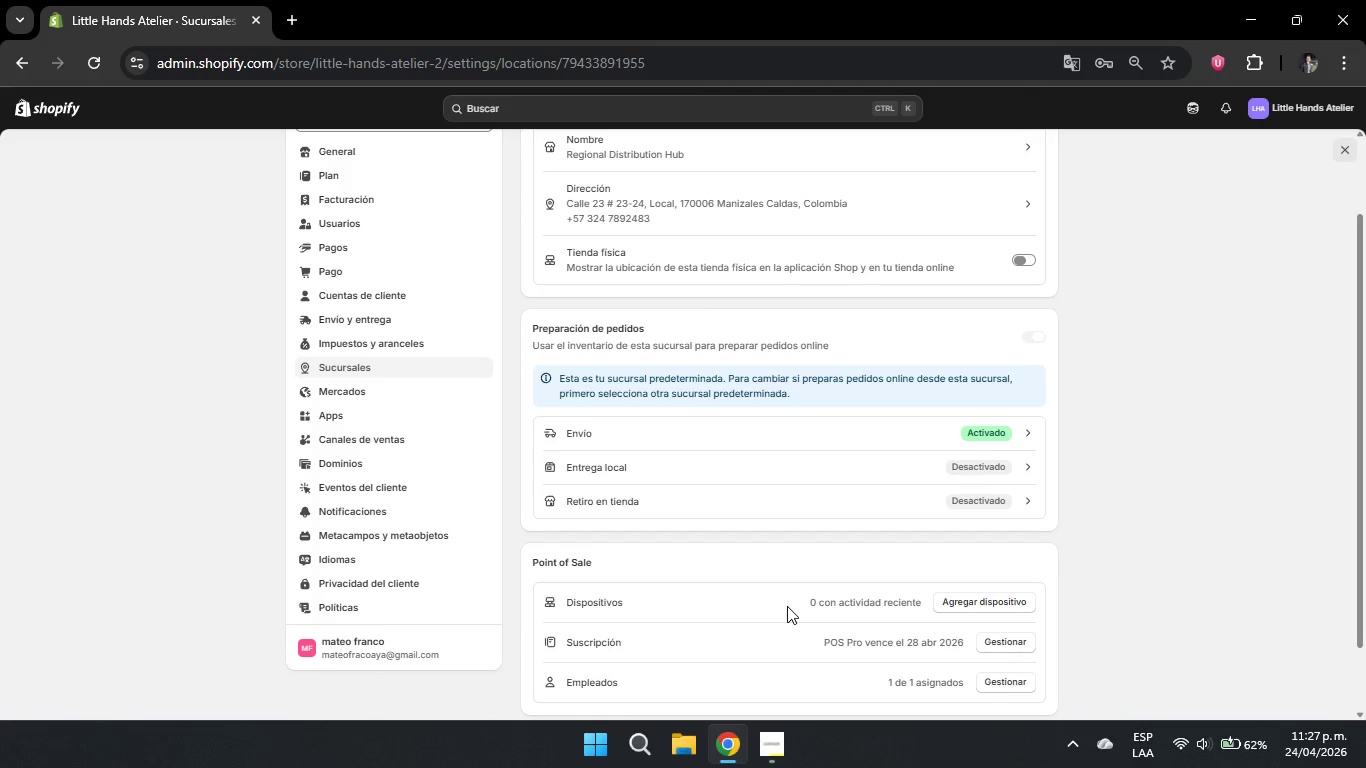 
left_click([987, 504])
 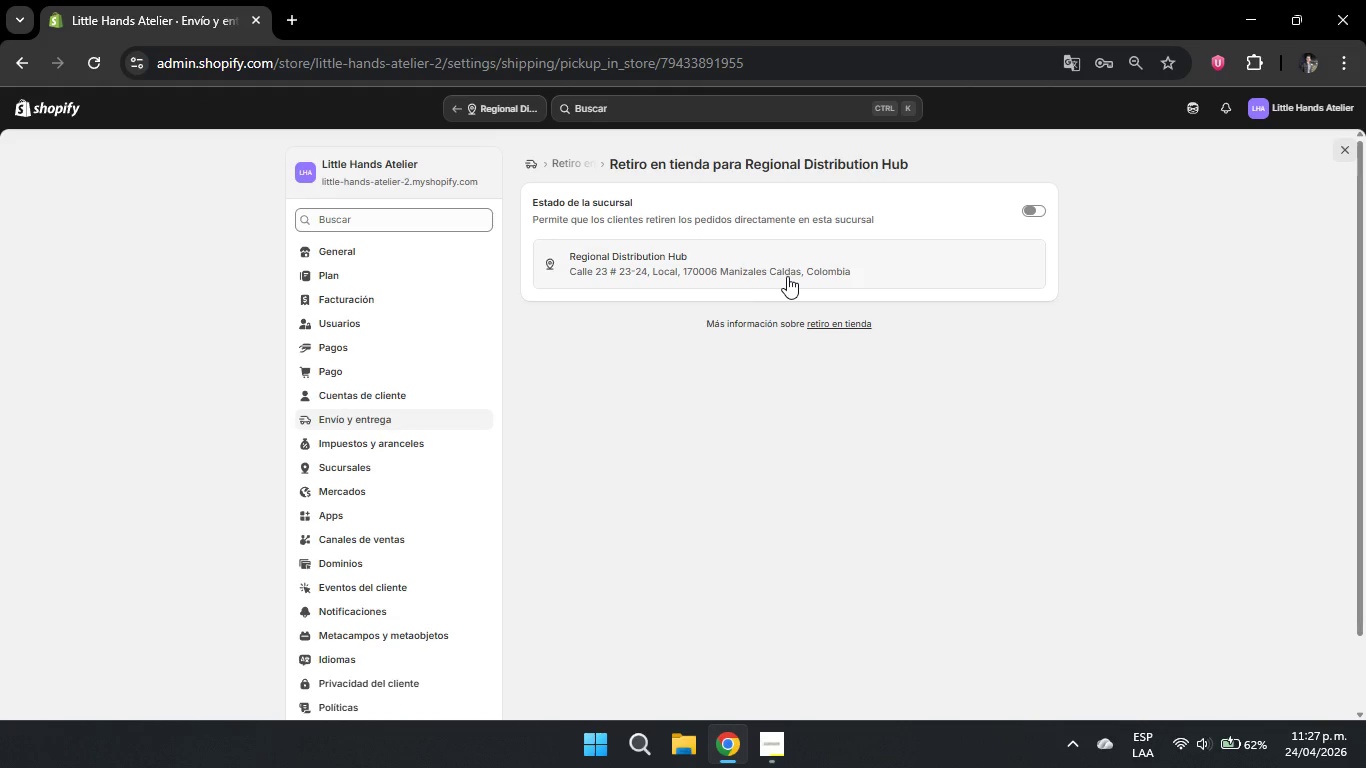 
left_click([787, 276])
 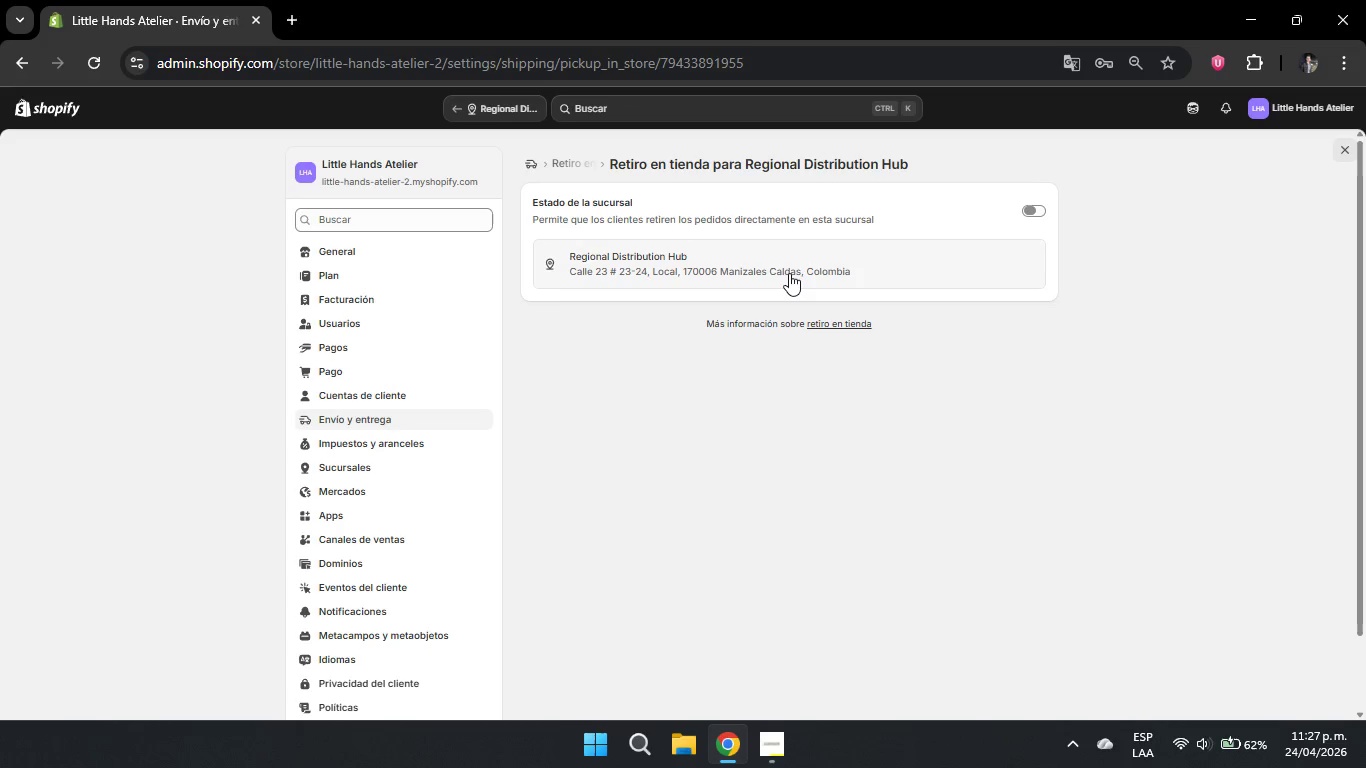 
left_click([755, 268])
 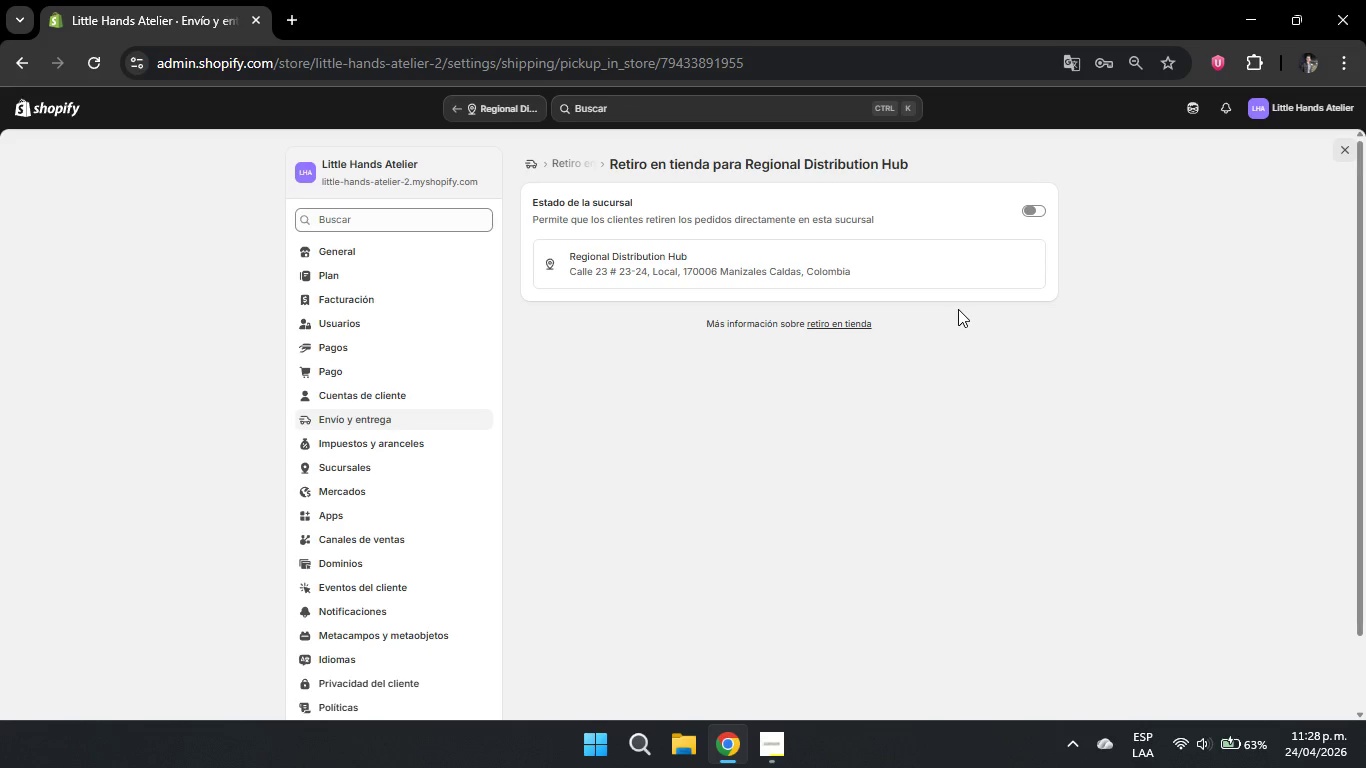 
wait(29.08)
 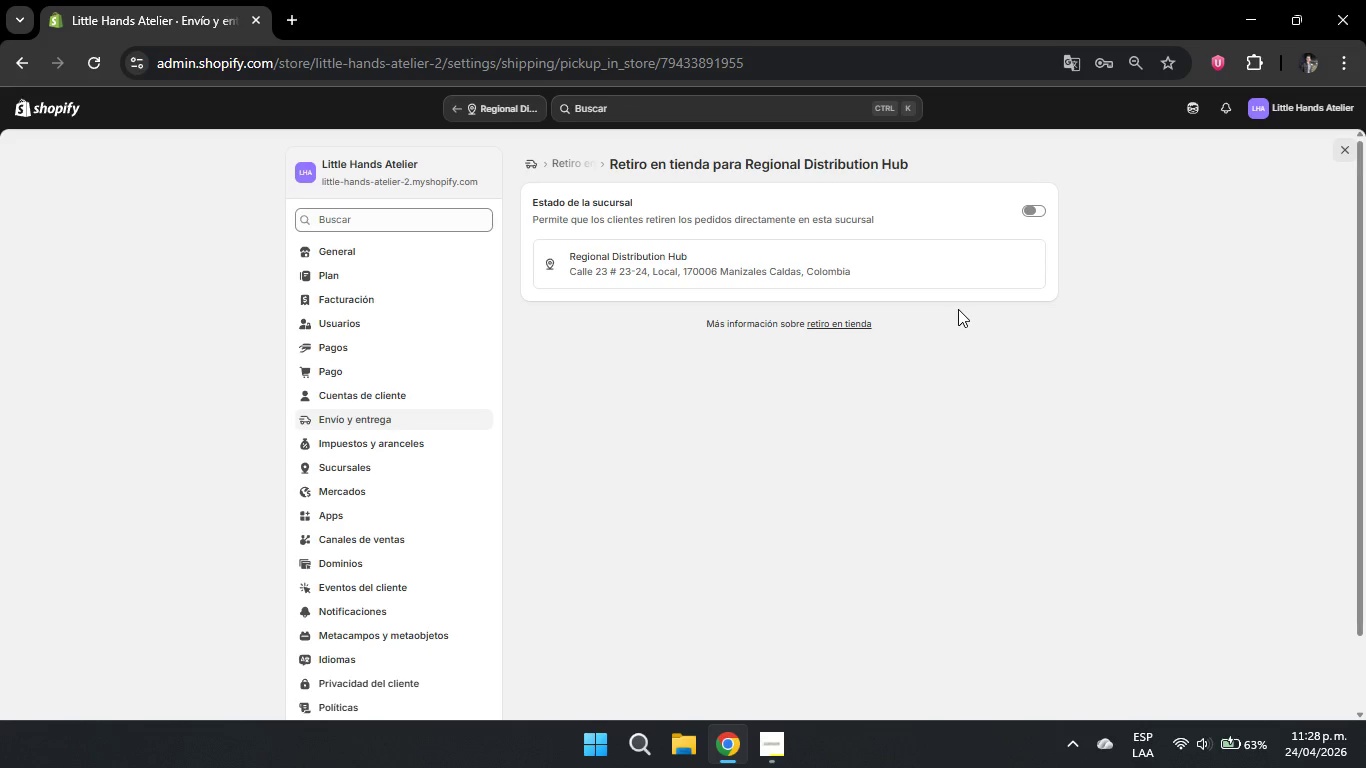 
left_click([572, 169])
 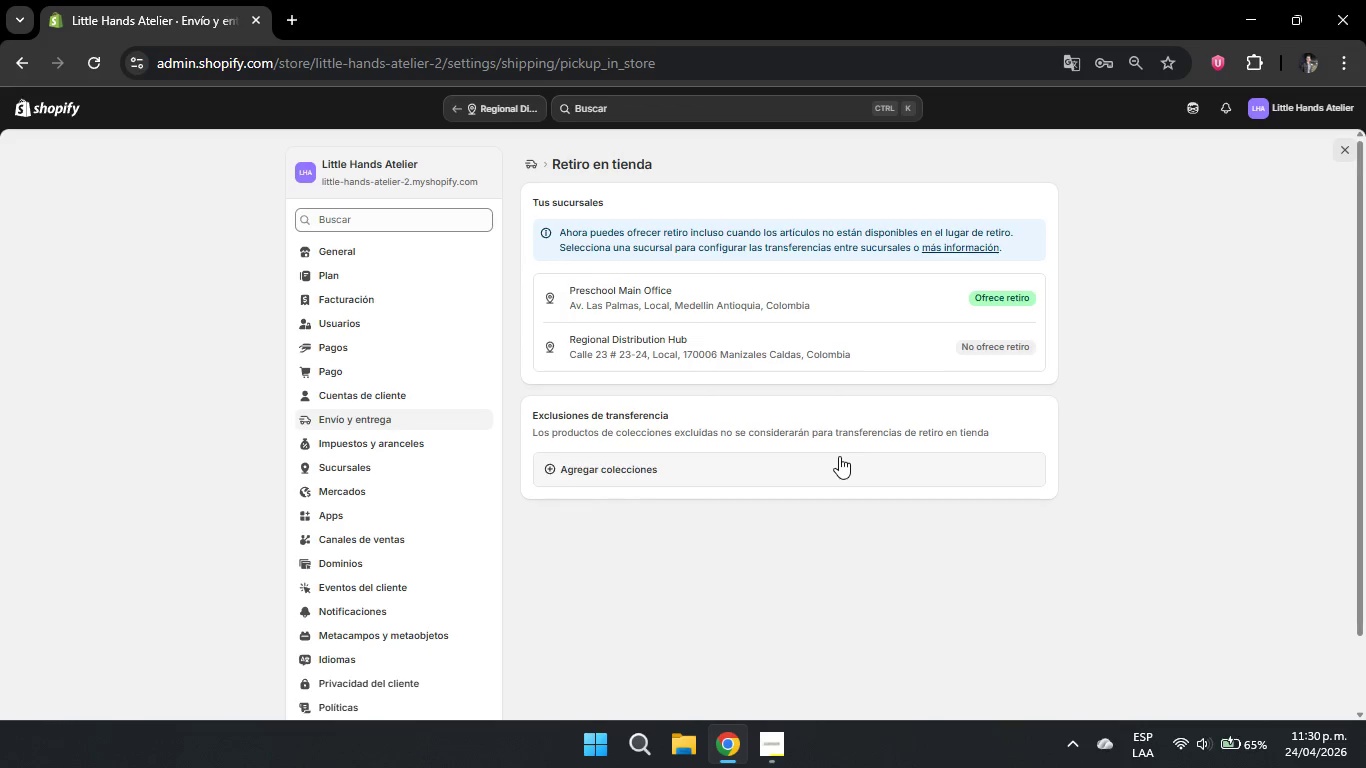 
wait(143.44)
 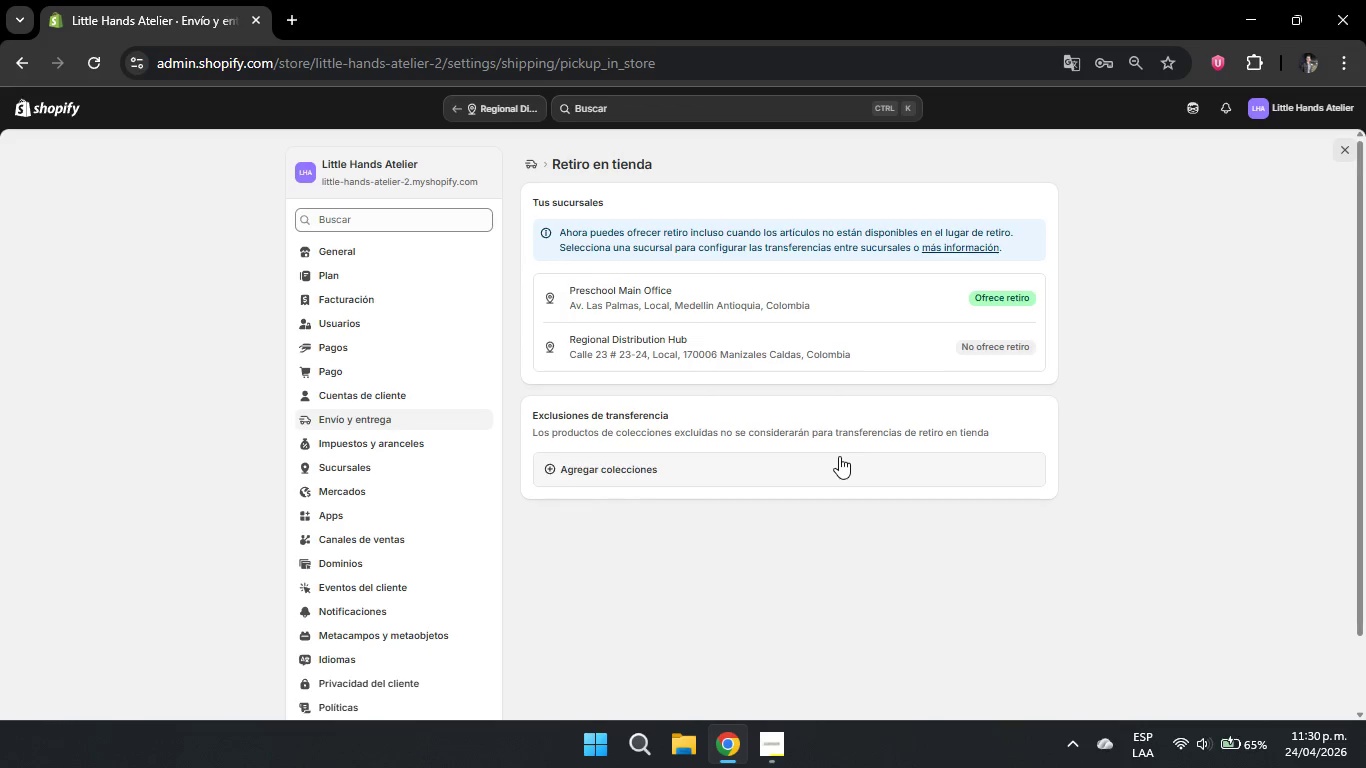 
left_click([982, 297])
 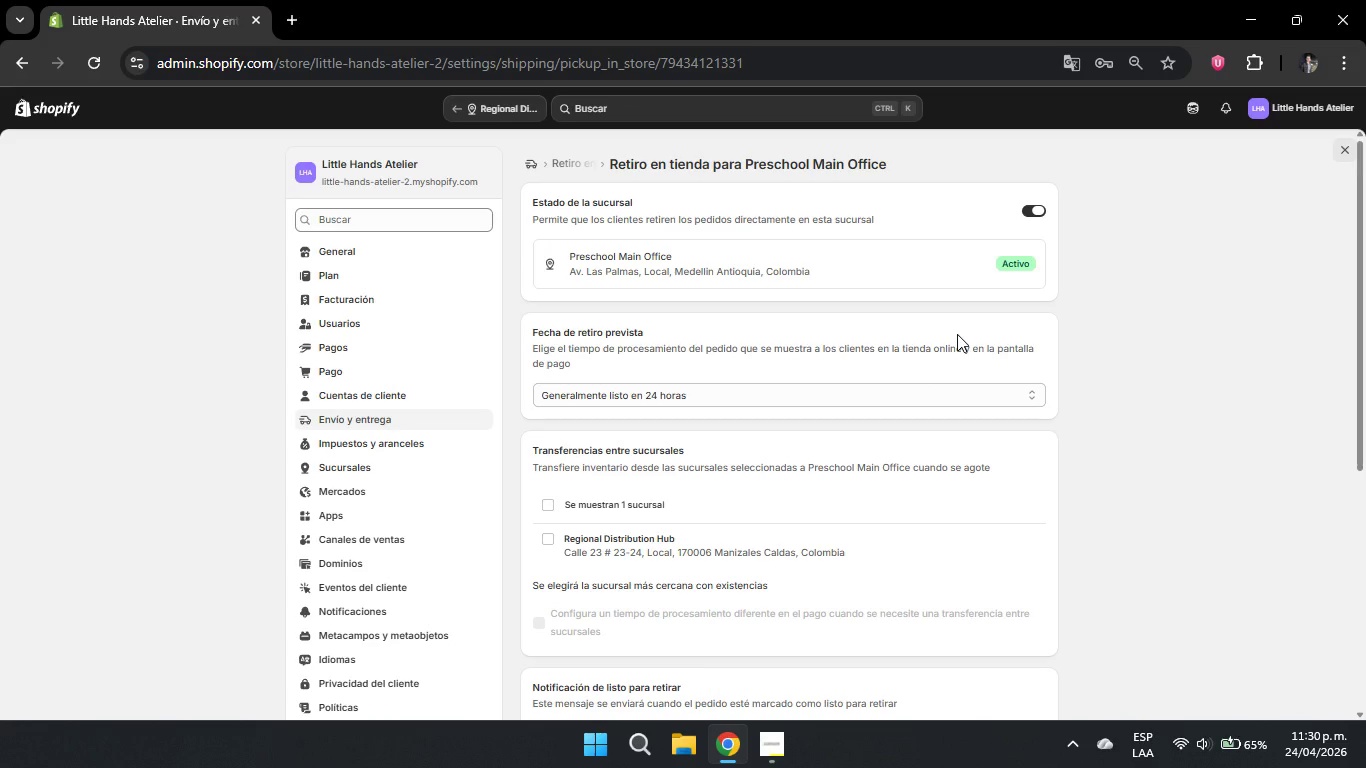 
wait(16.17)
 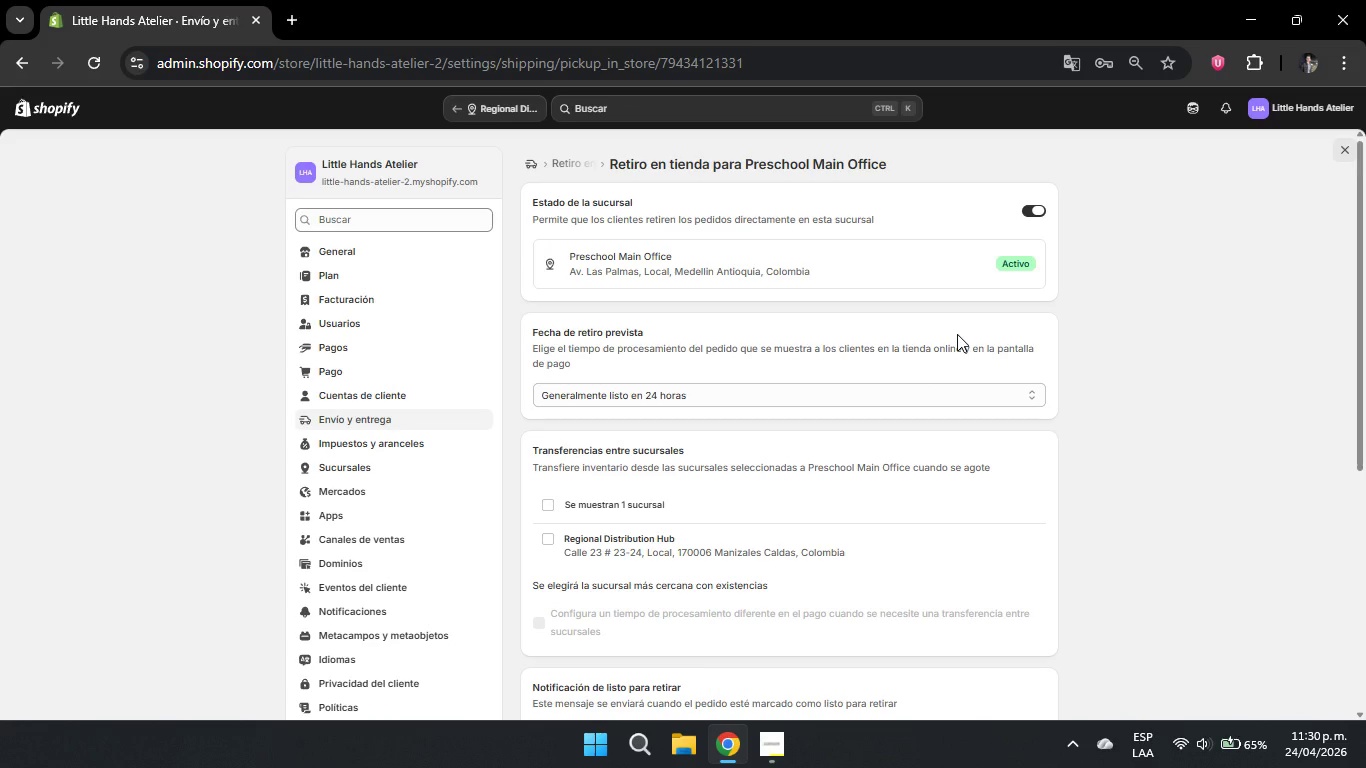 
scroll: coordinate [952, 352], scroll_direction: none, amount: 0.0
 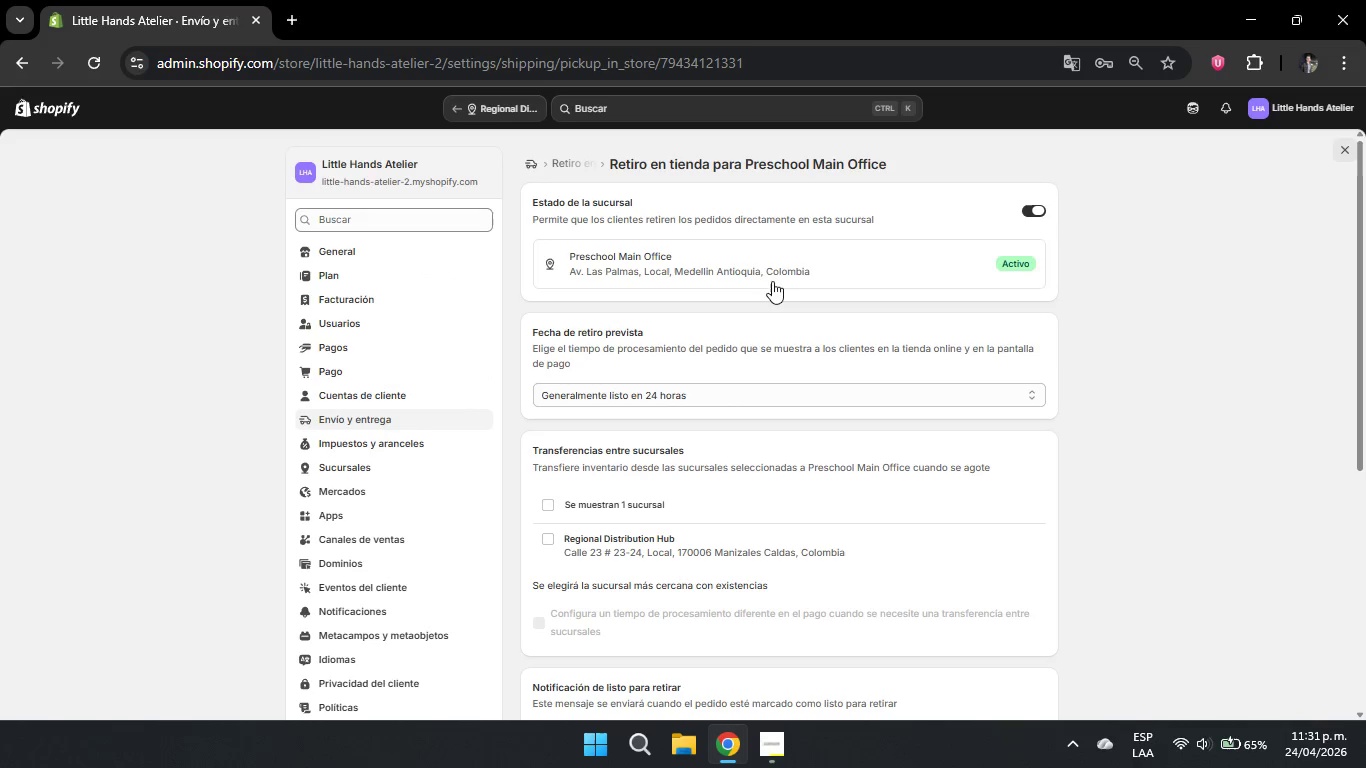 
left_click([766, 271])
 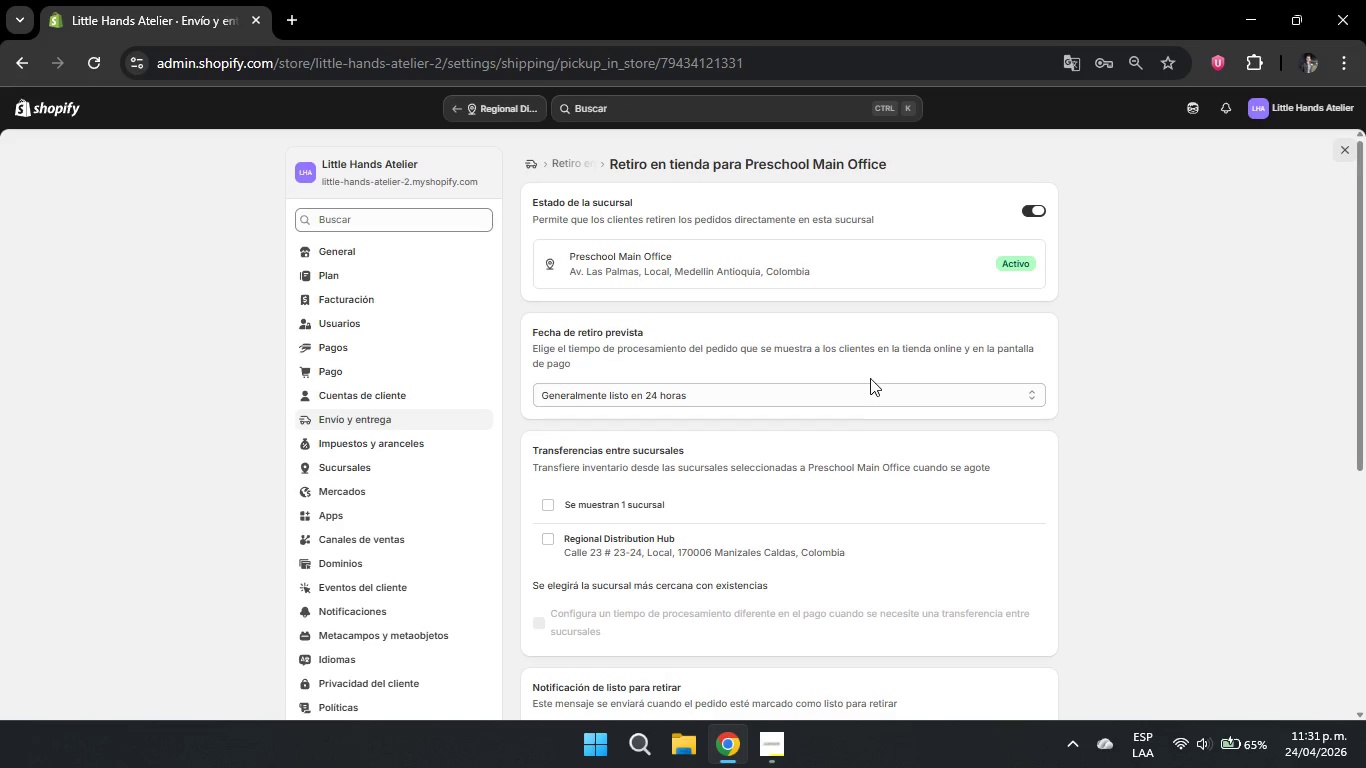 
left_click([780, 399])
 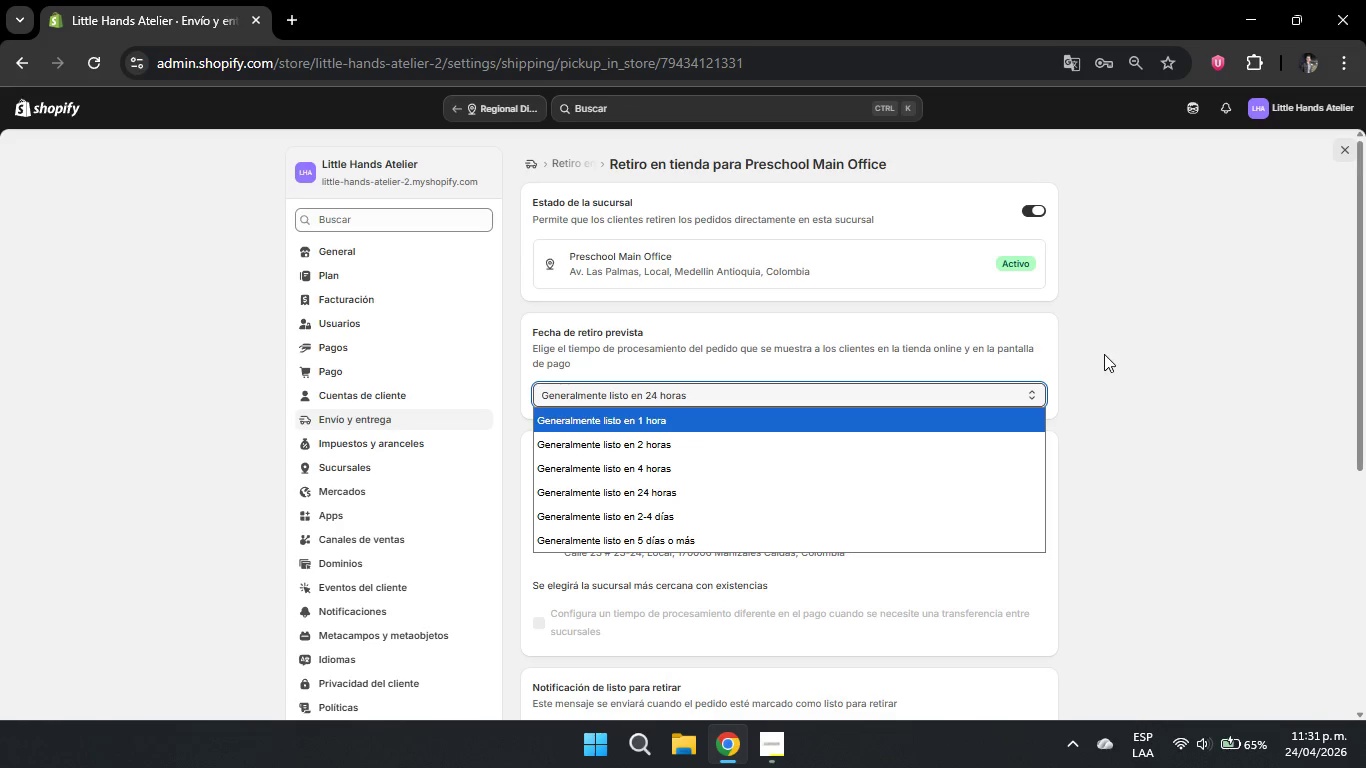 
left_click([1168, 351])
 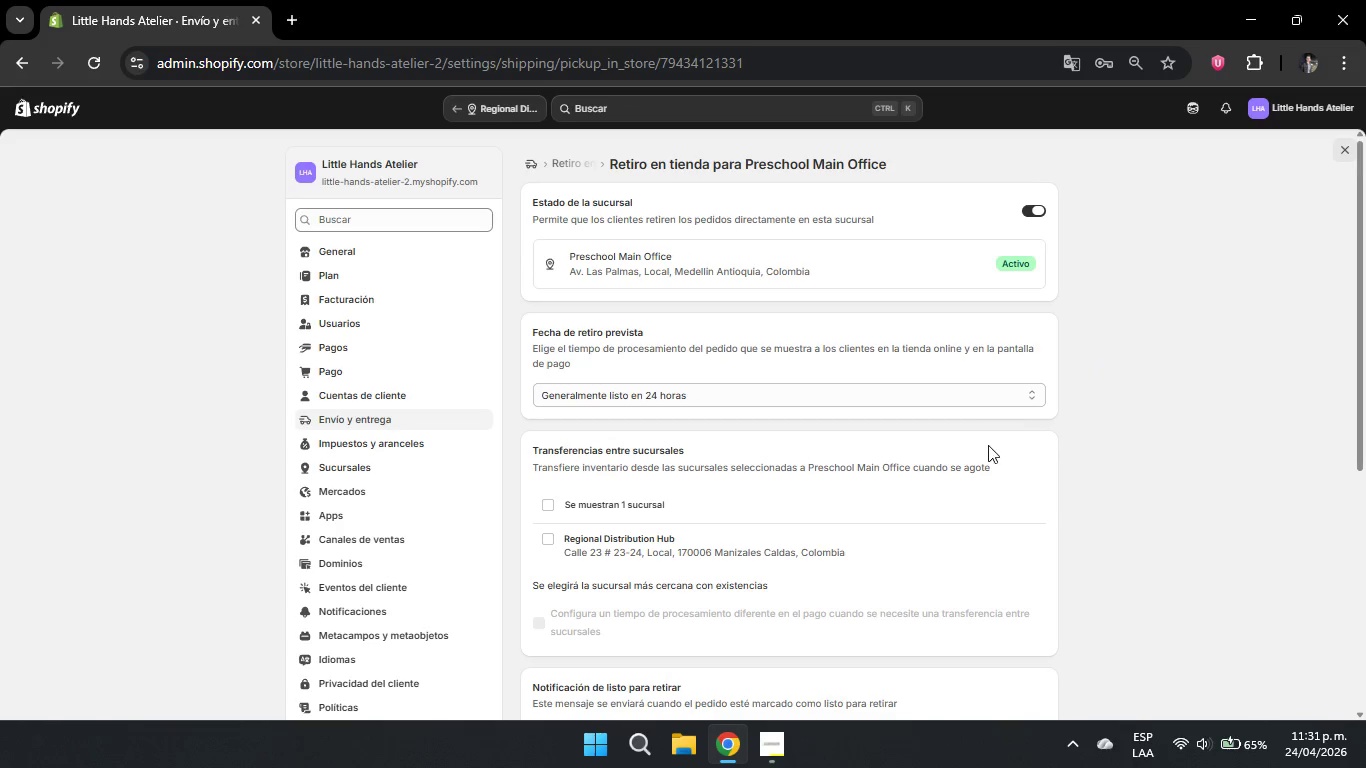 
wait(8.31)
 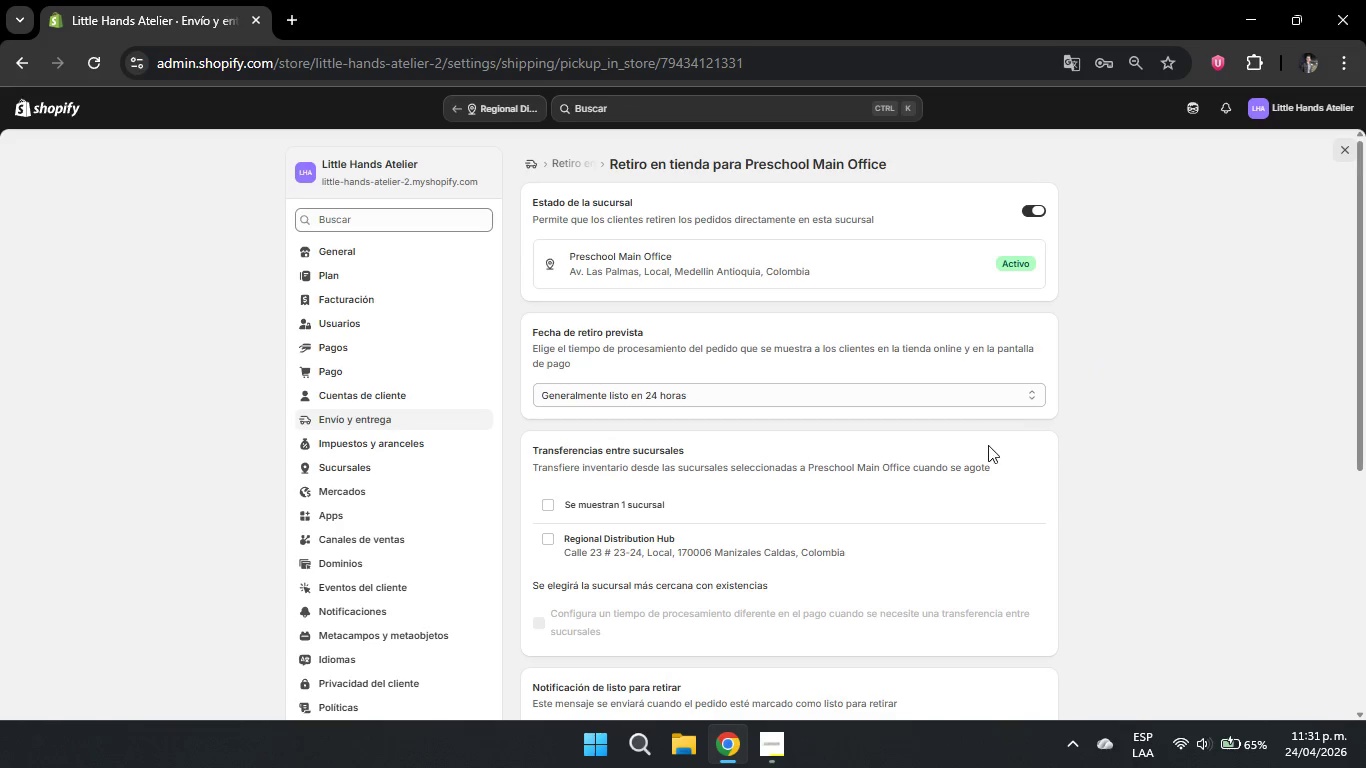 
scroll: coordinate [973, 299], scroll_direction: down, amount: 3.0
 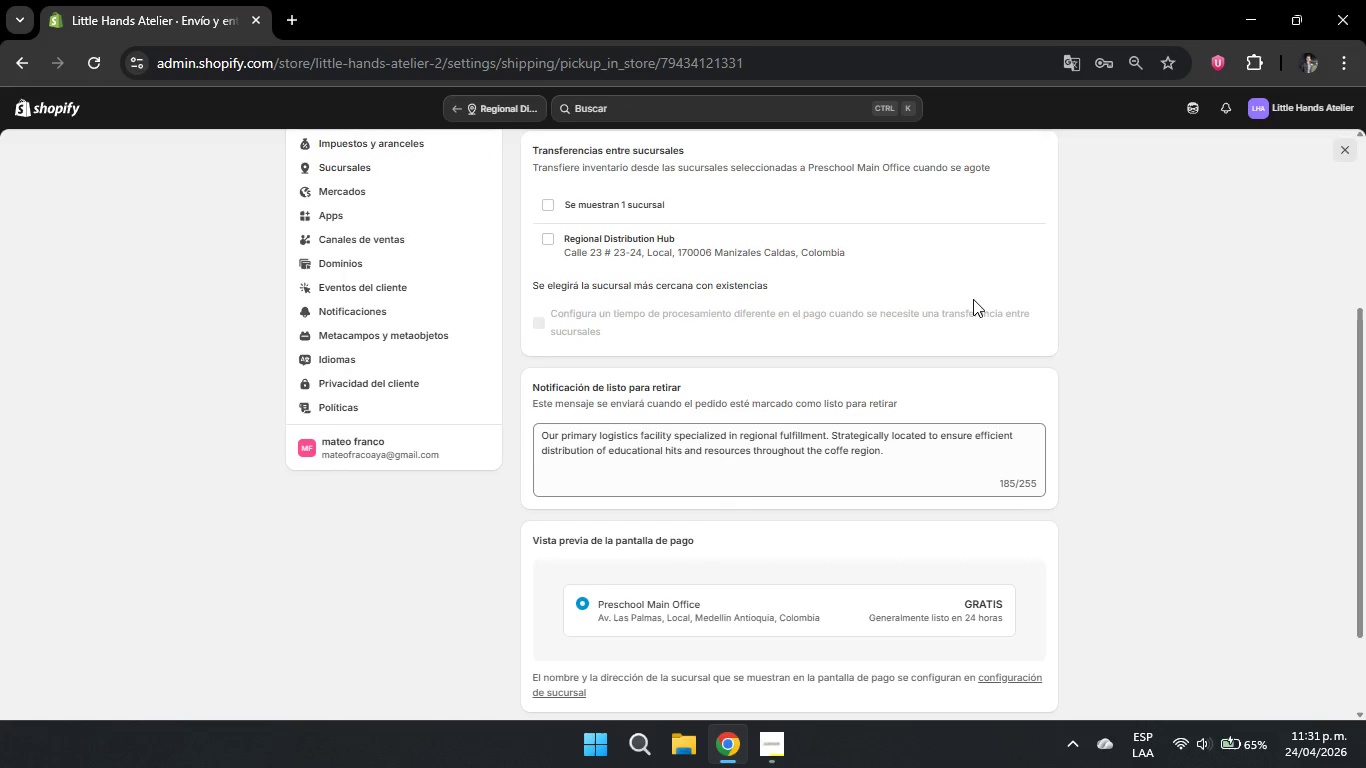 
scroll: coordinate [973, 299], scroll_direction: up, amount: 4.0
 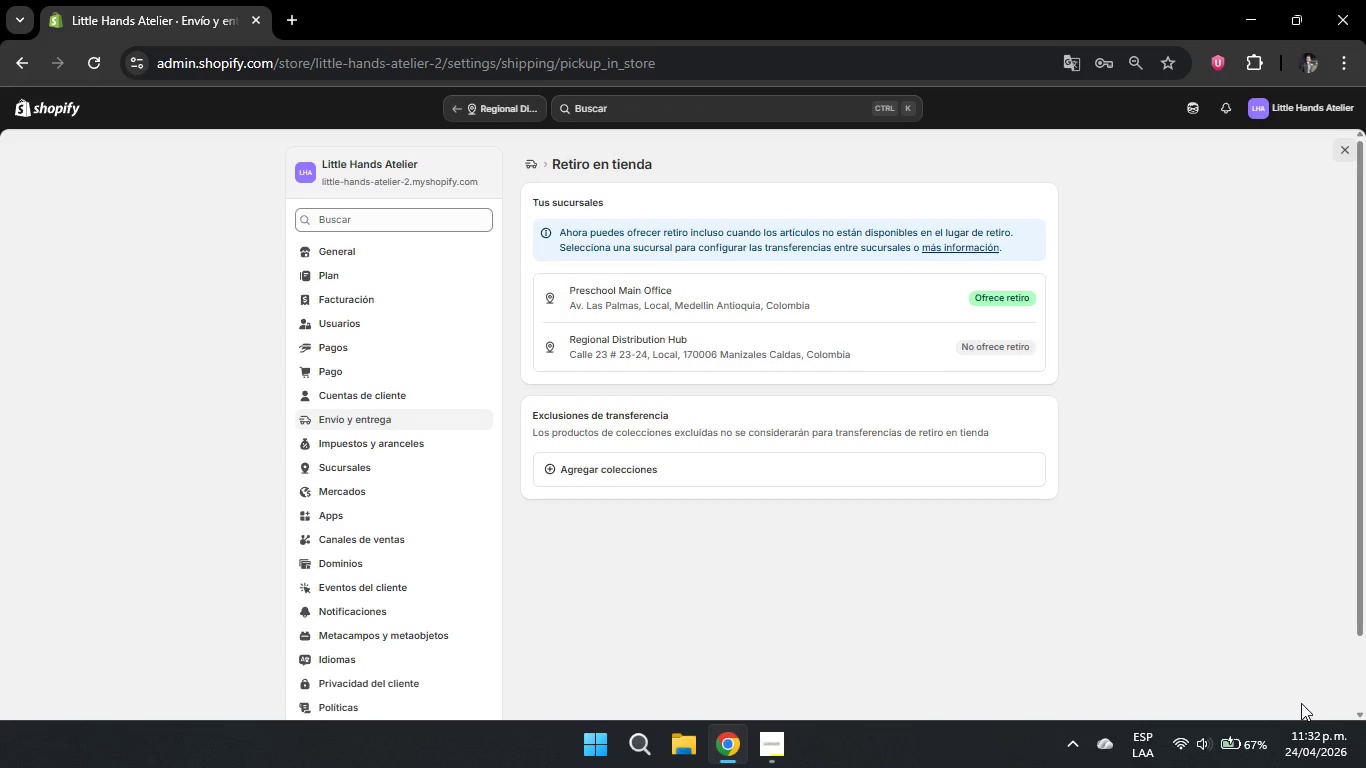 
wait(80.67)
 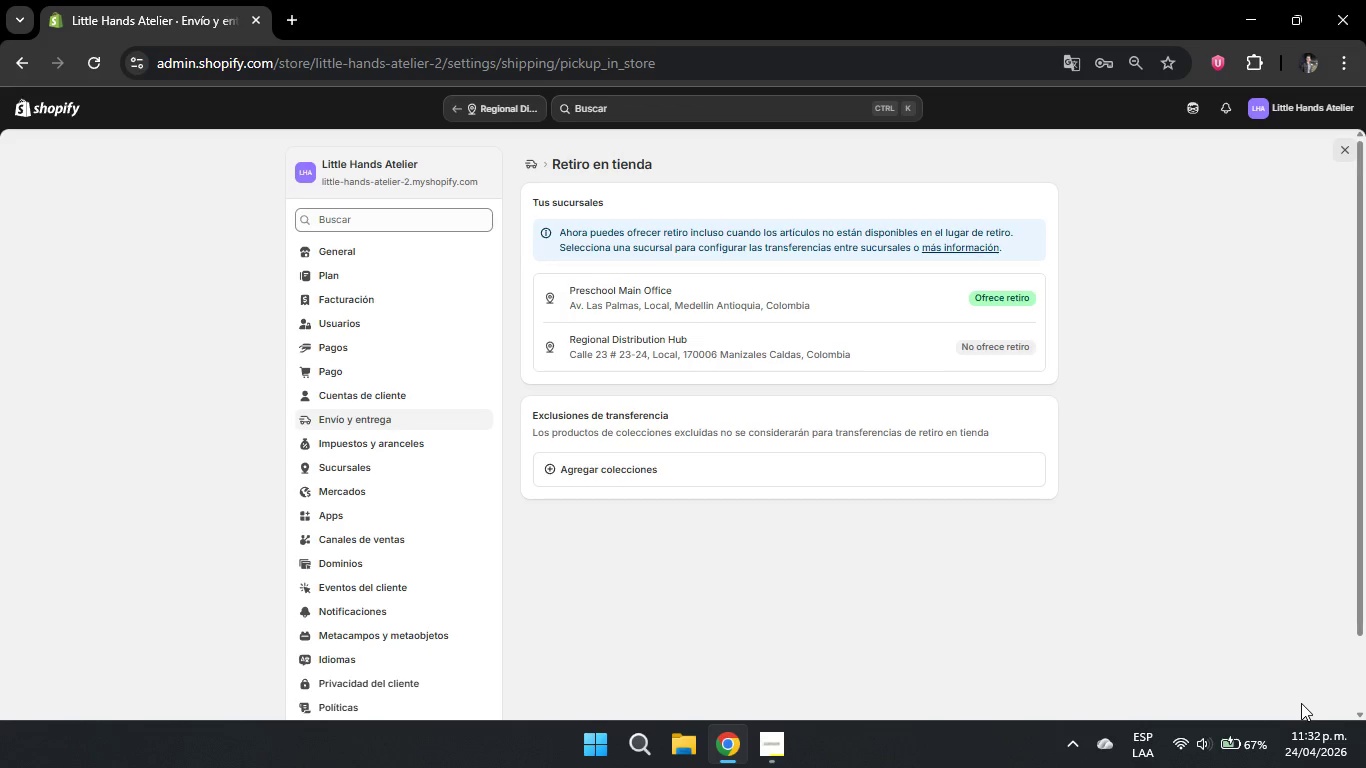 
left_click([805, 307])
 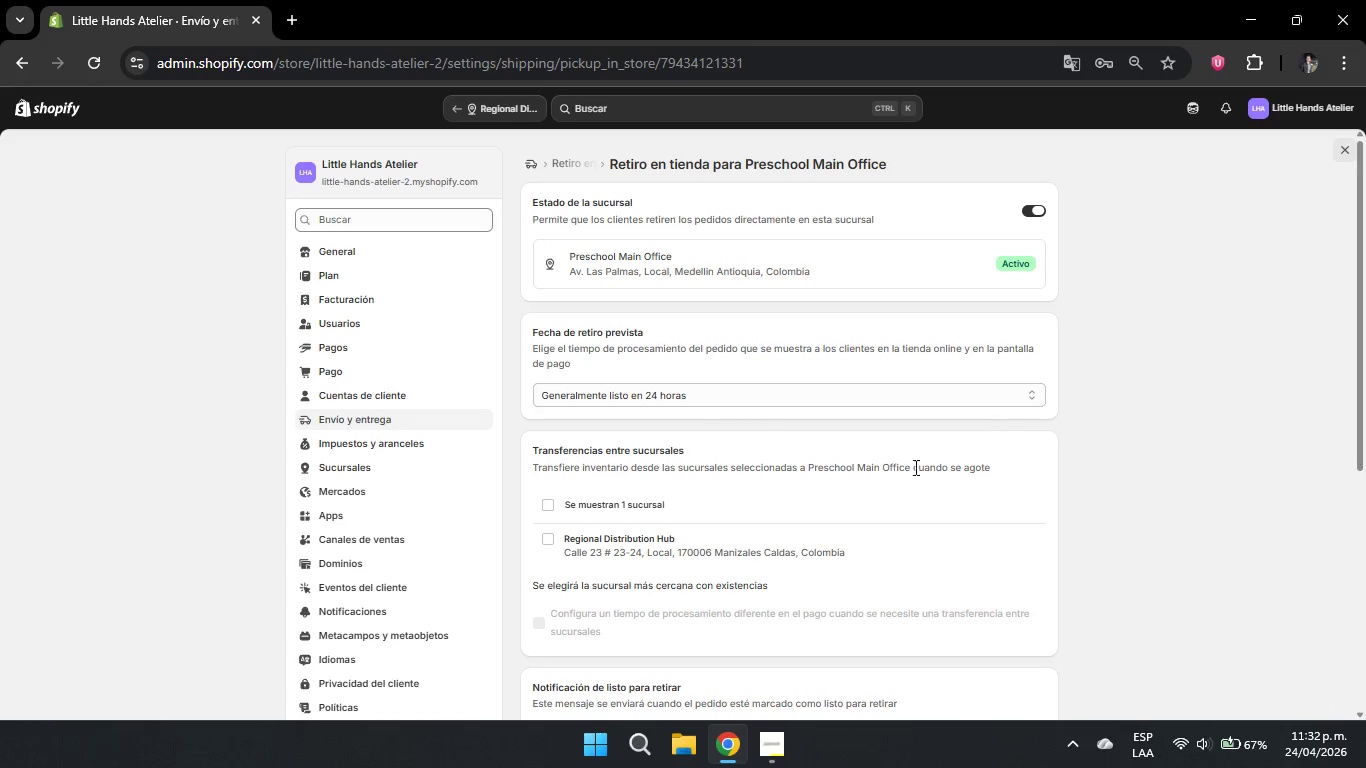 
scroll: coordinate [928, 479], scroll_direction: down, amount: 3.0
 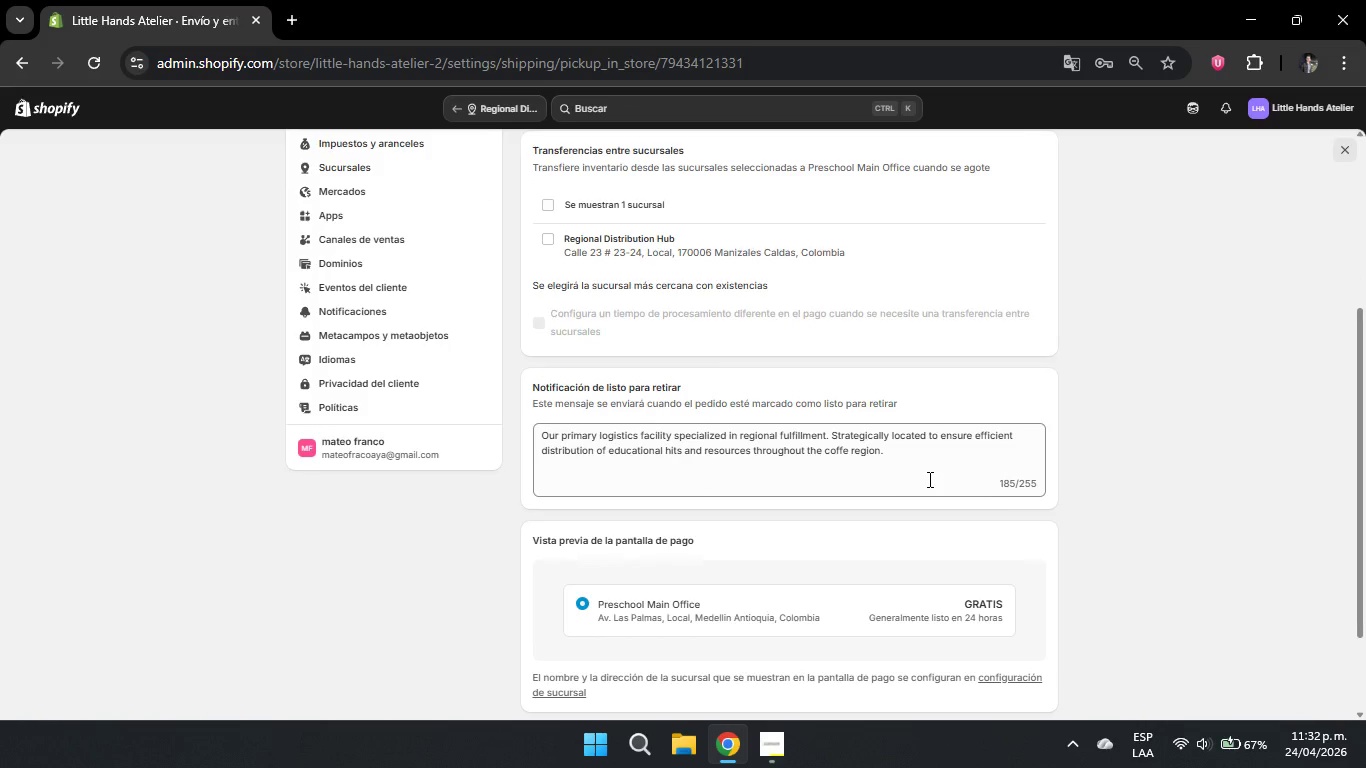 
scroll: coordinate [928, 479], scroll_direction: up, amount: 2.0
 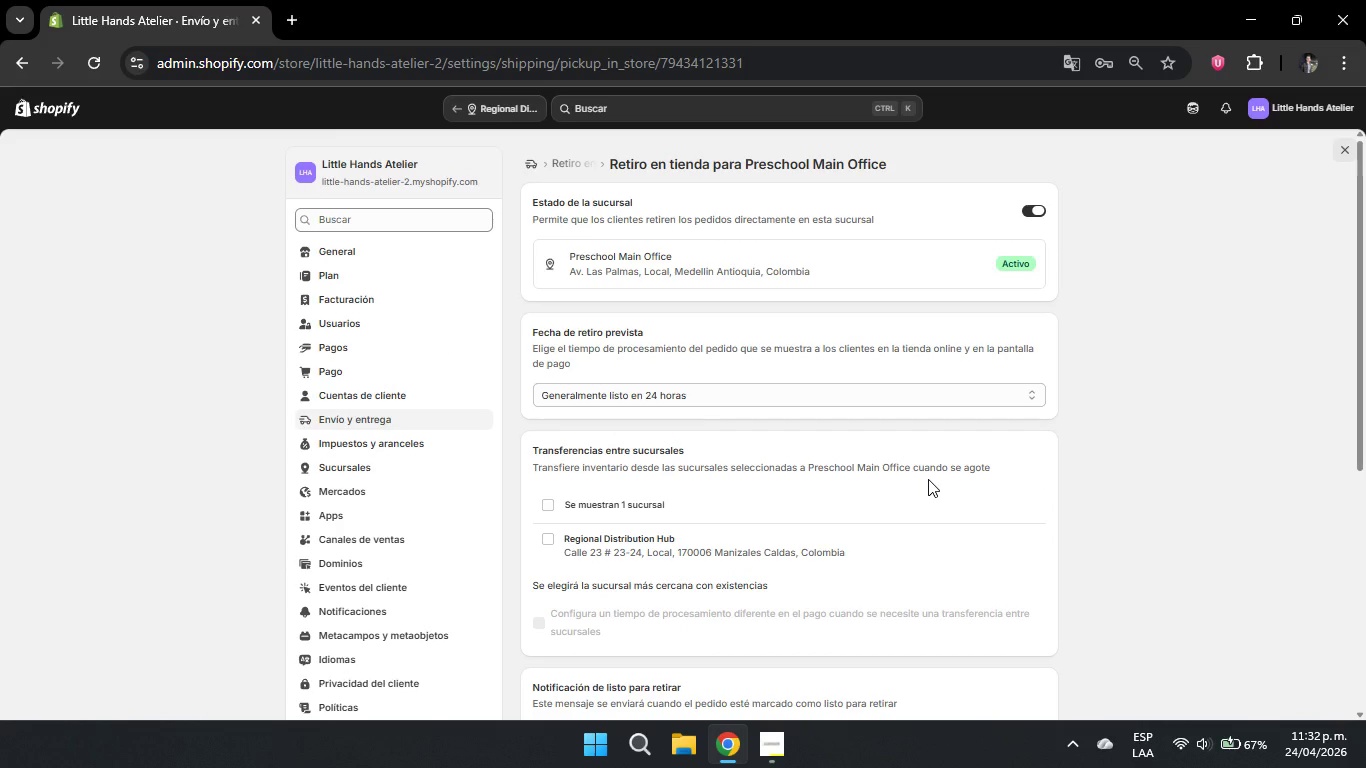 
scroll: coordinate [928, 479], scroll_direction: down, amount: 1.0
 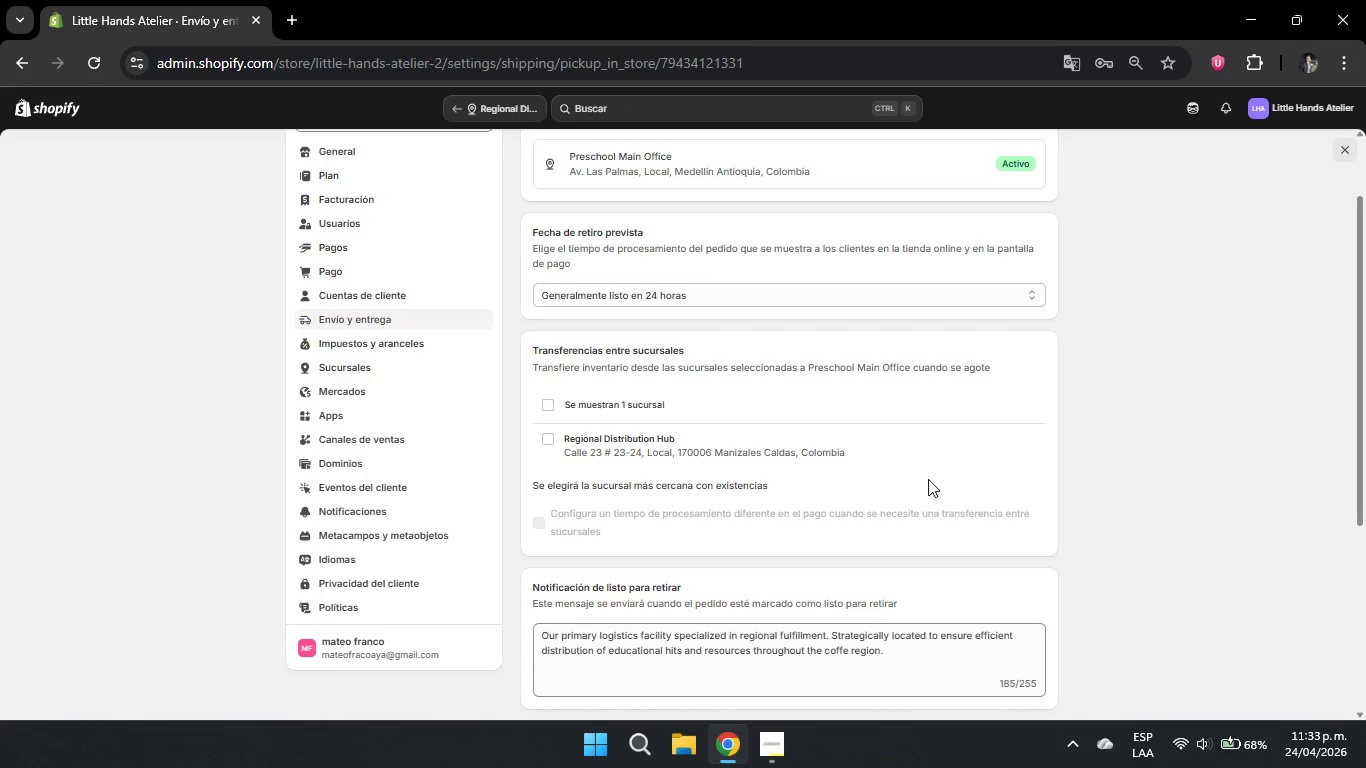 
wait(66.58)
 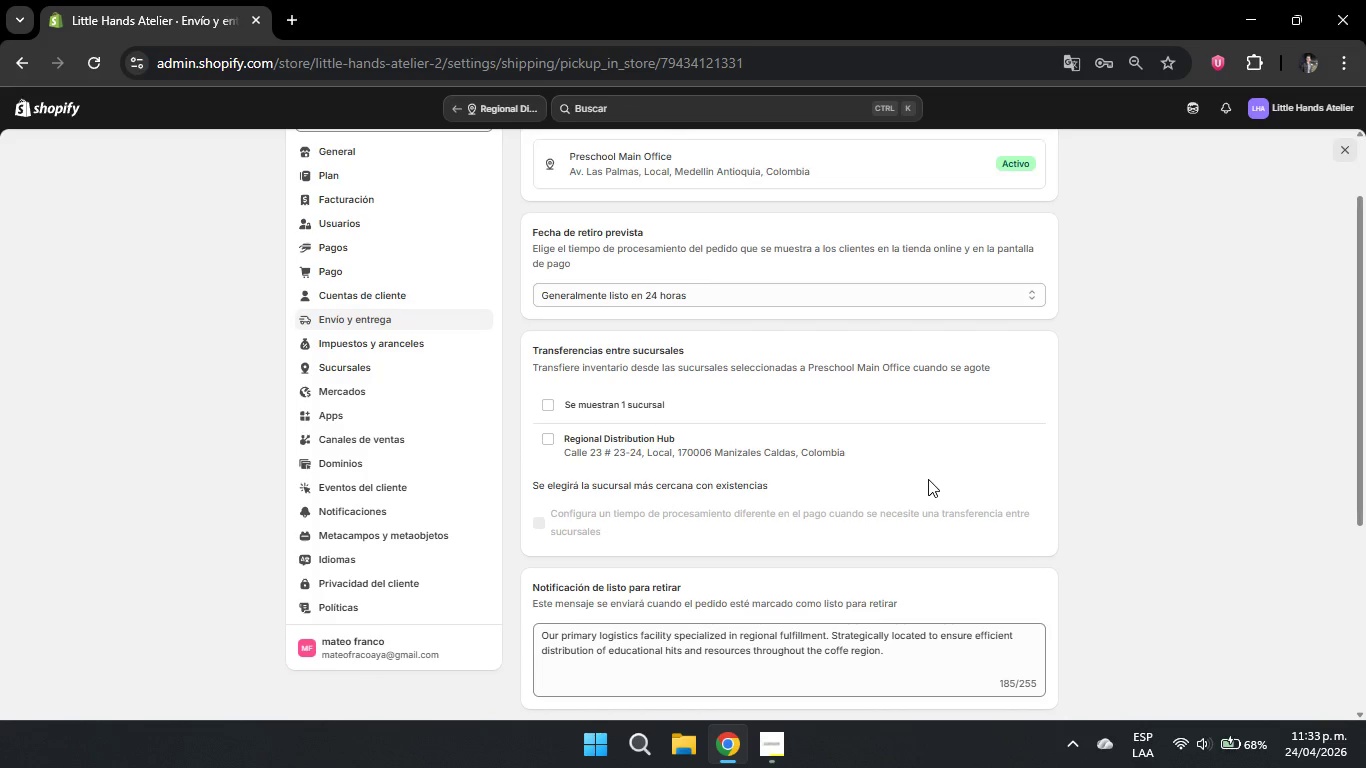 
scroll: coordinate [928, 479], scroll_direction: down, amount: 2.0
 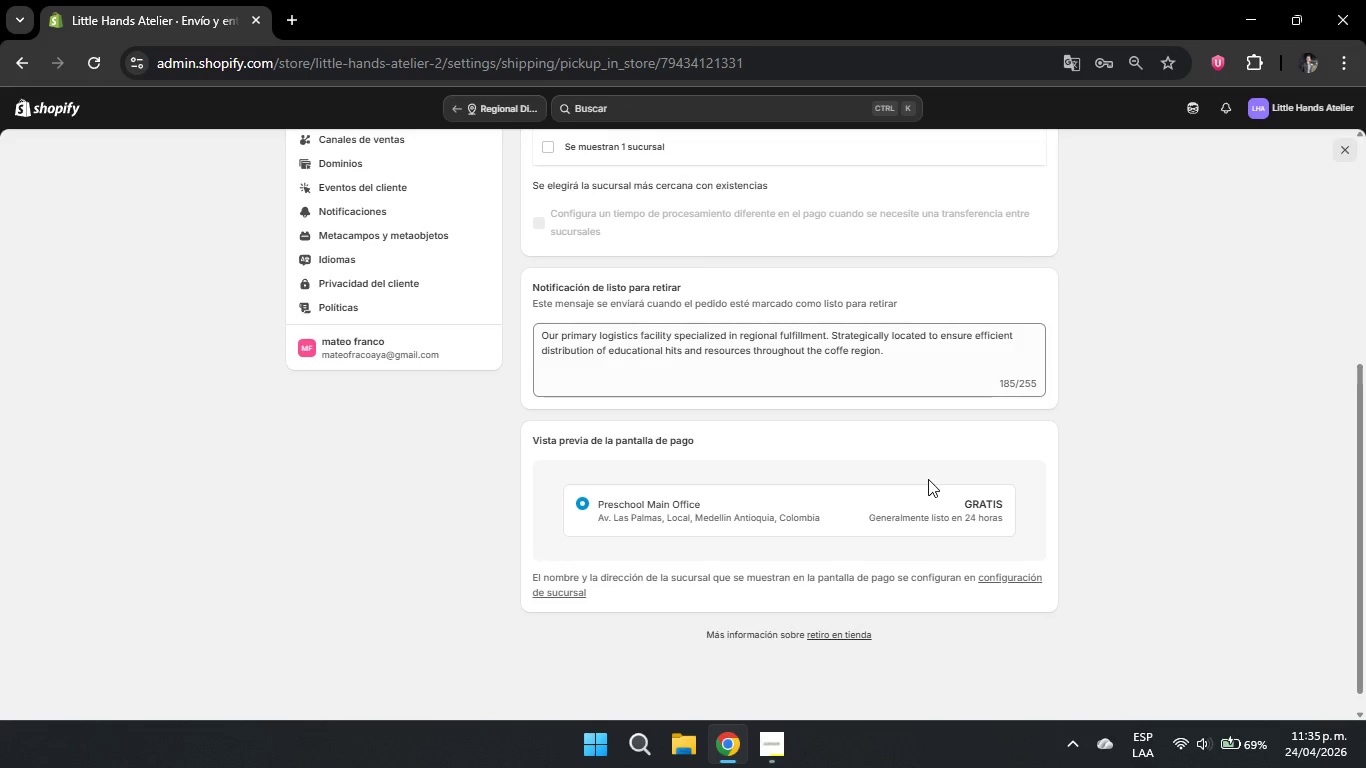 
wait(99.81)
 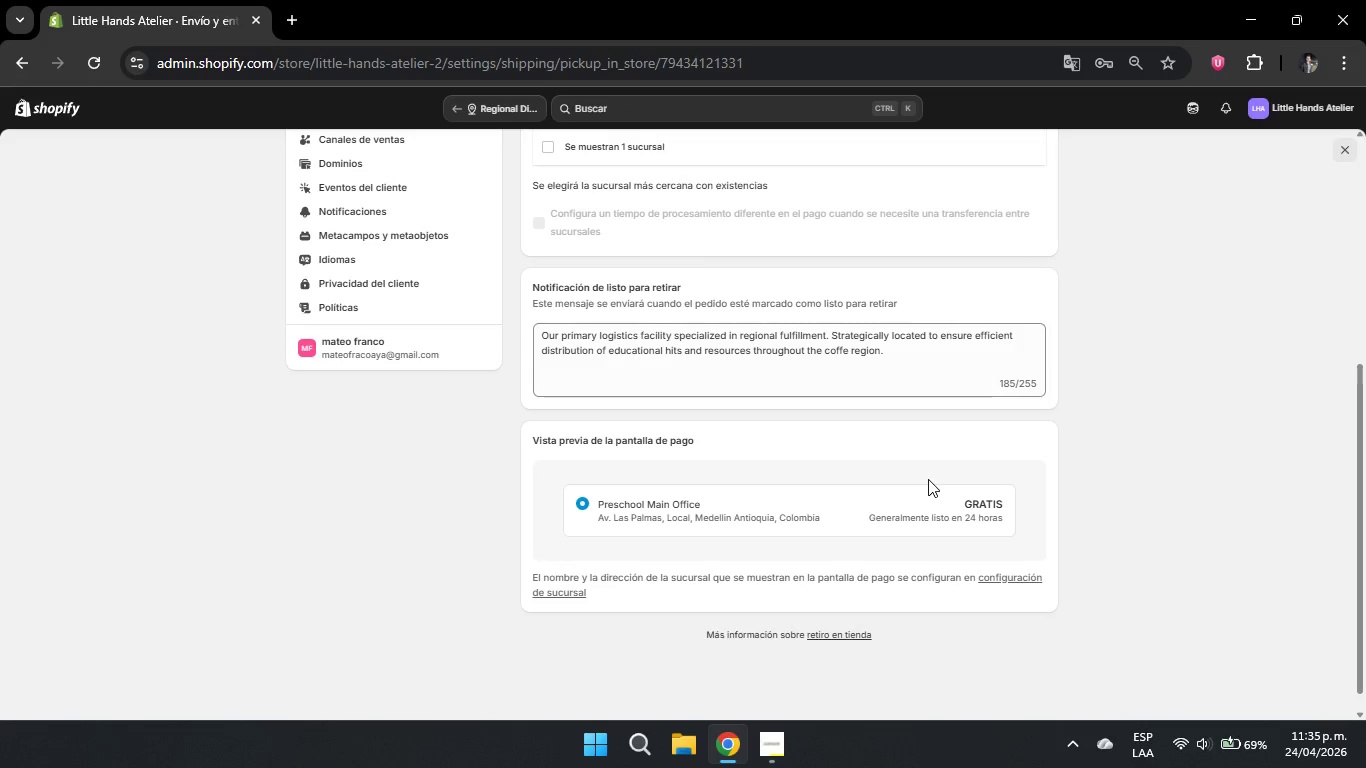 
scroll: coordinate [670, 364], scroll_direction: up, amount: 13.0
 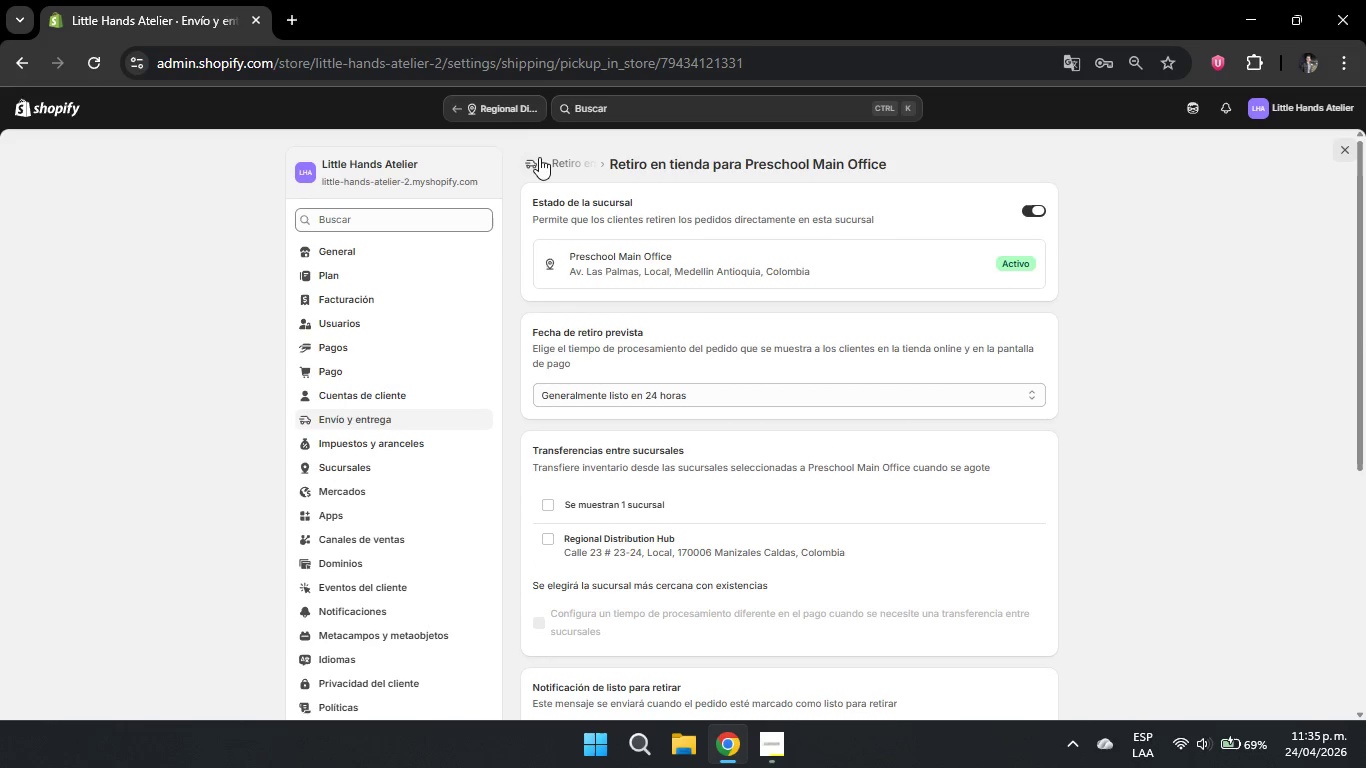 
left_click([539, 157])
 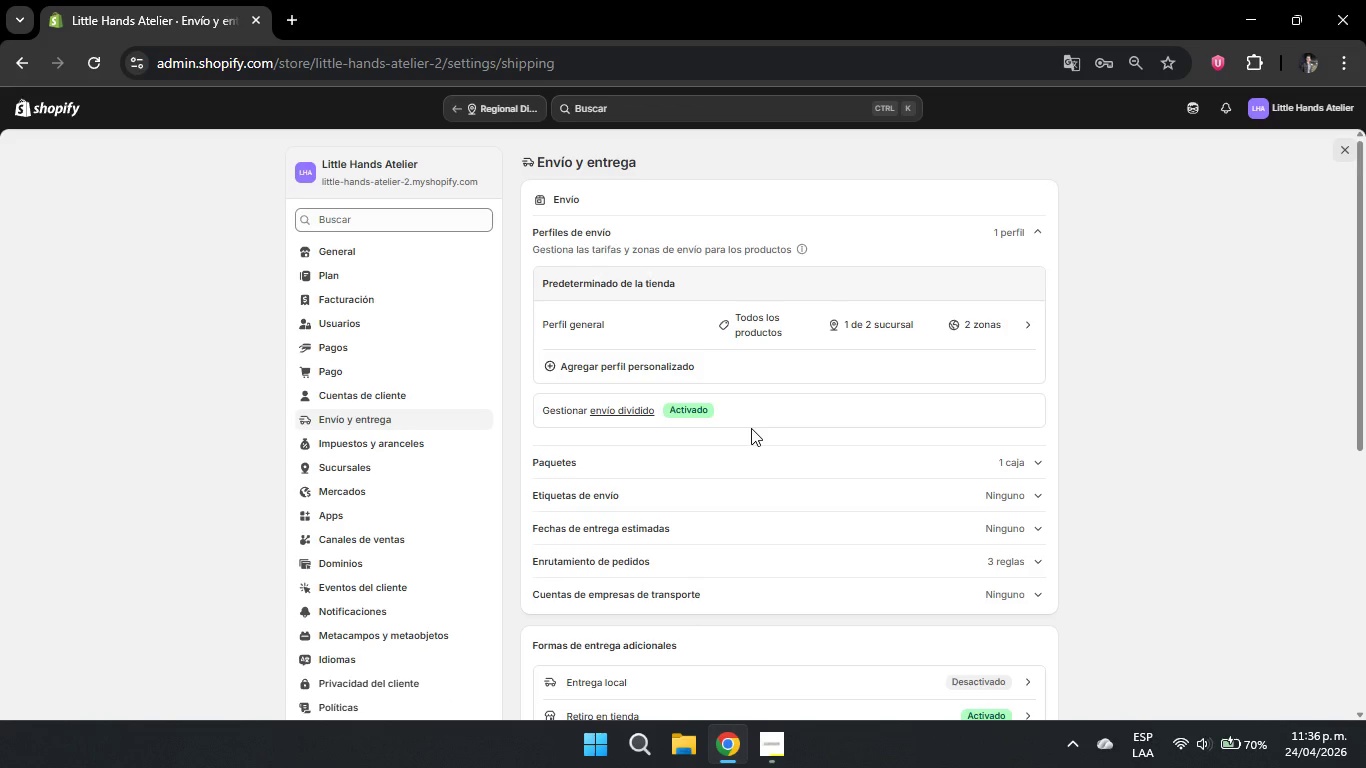 
wait(71.47)
 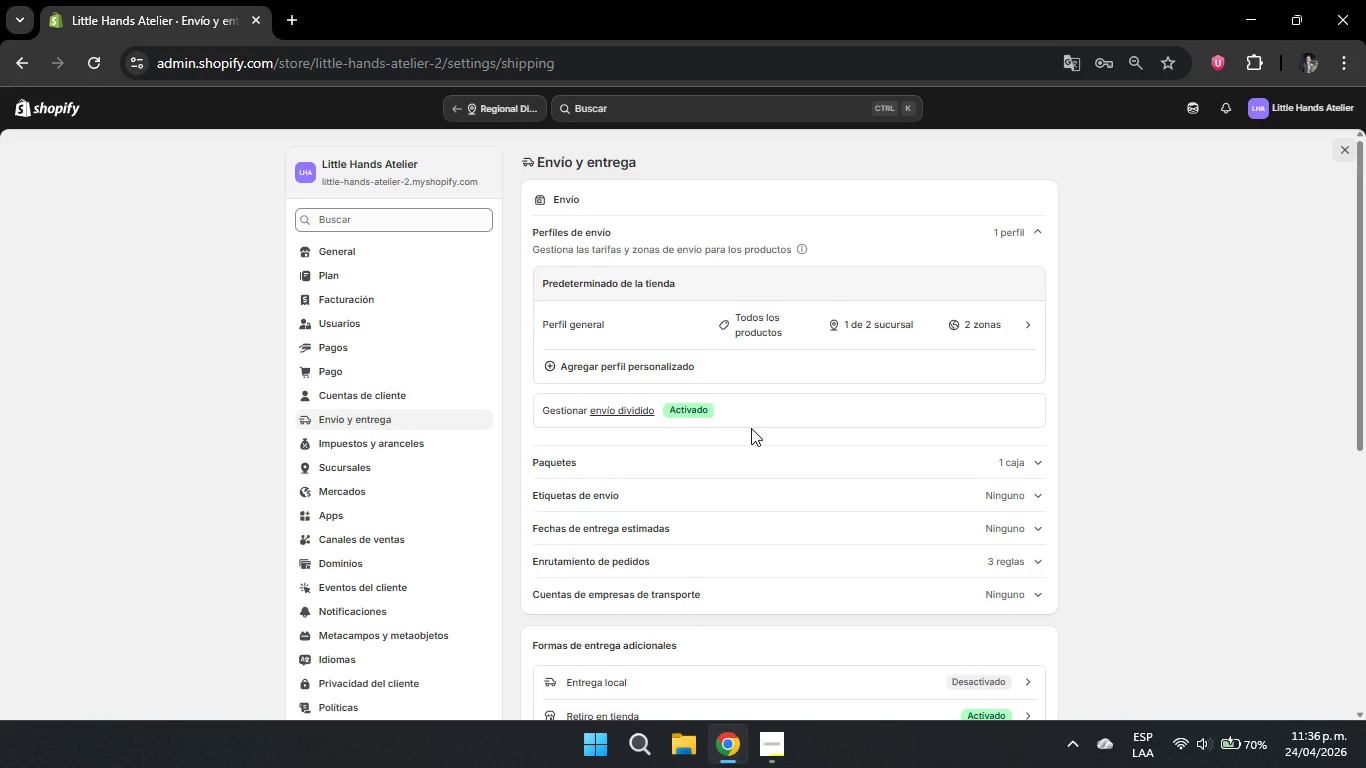 
left_click([54, 114])
 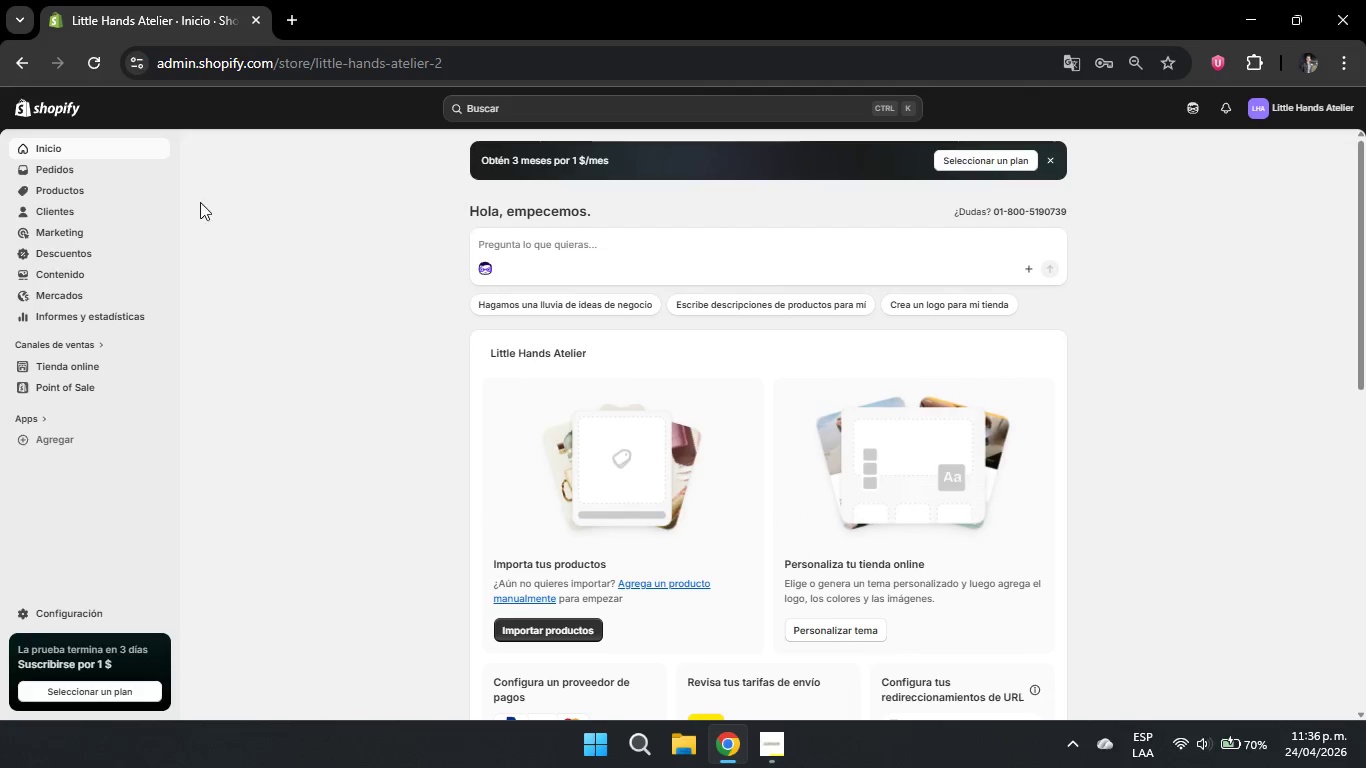 
left_click([66, 192])
 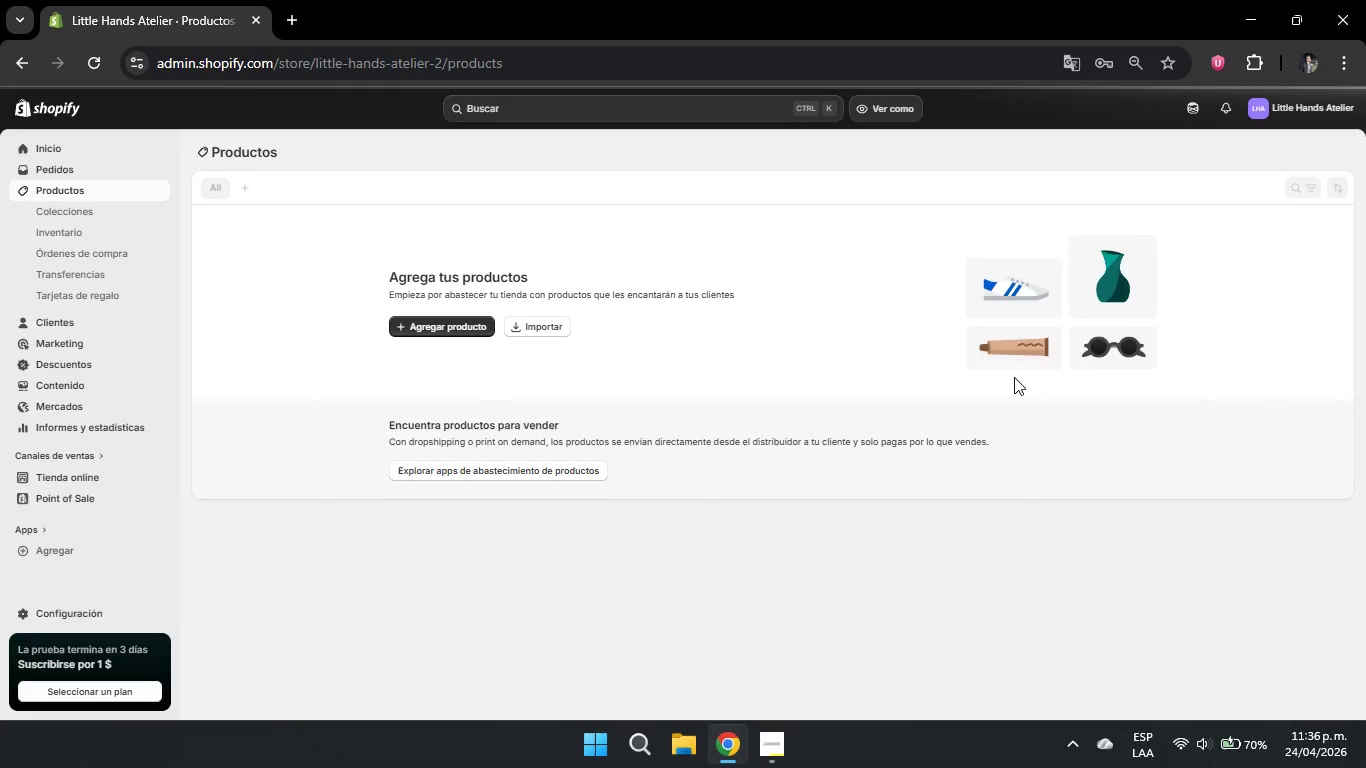 
left_click([450, 325])
 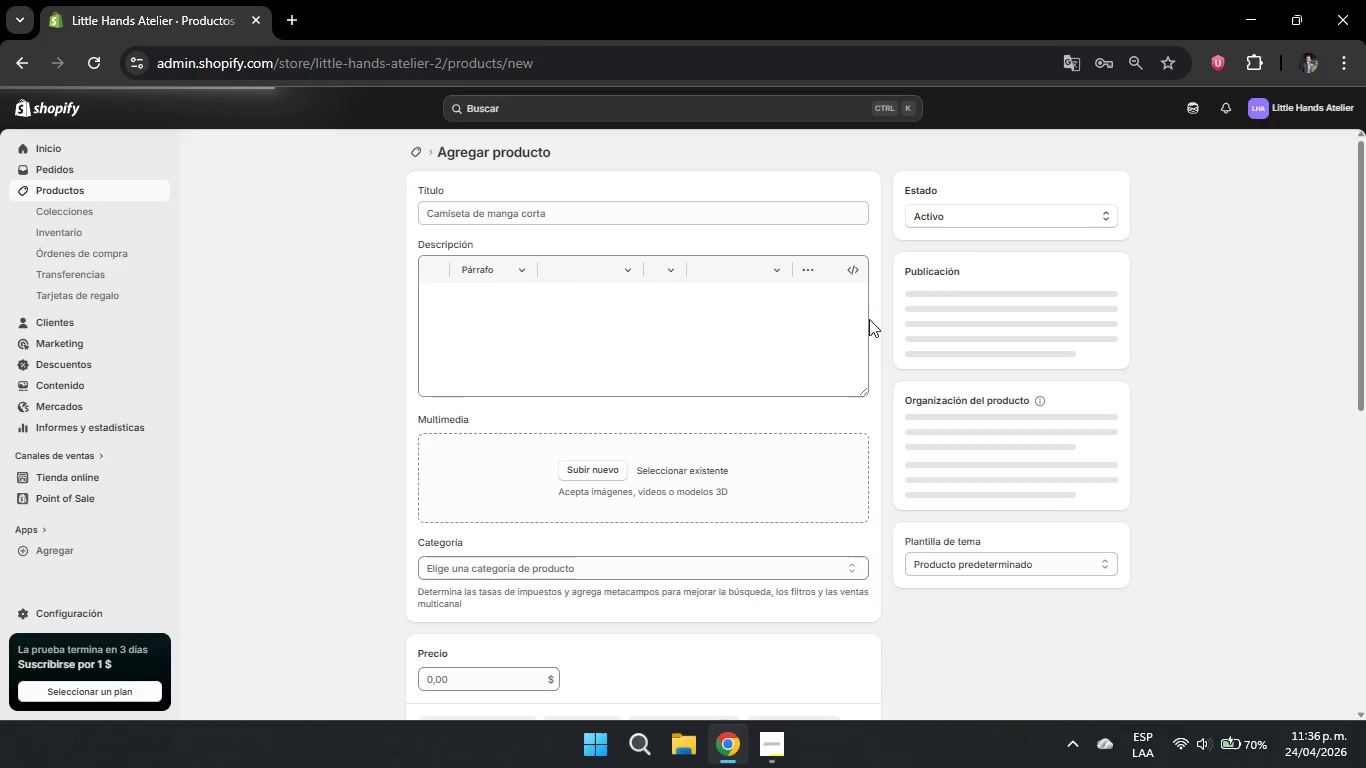 
left_click([495, 213])
 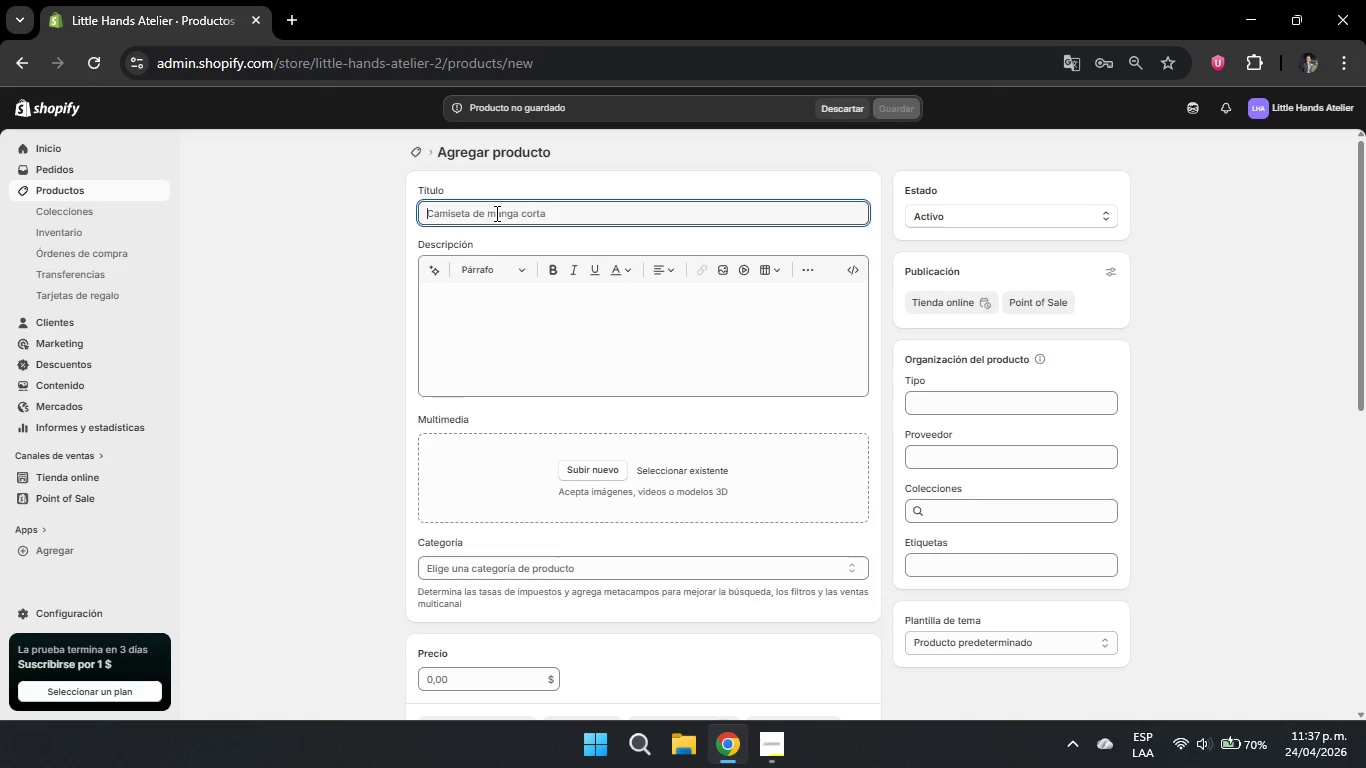 
type(The Messy Art Kit)
 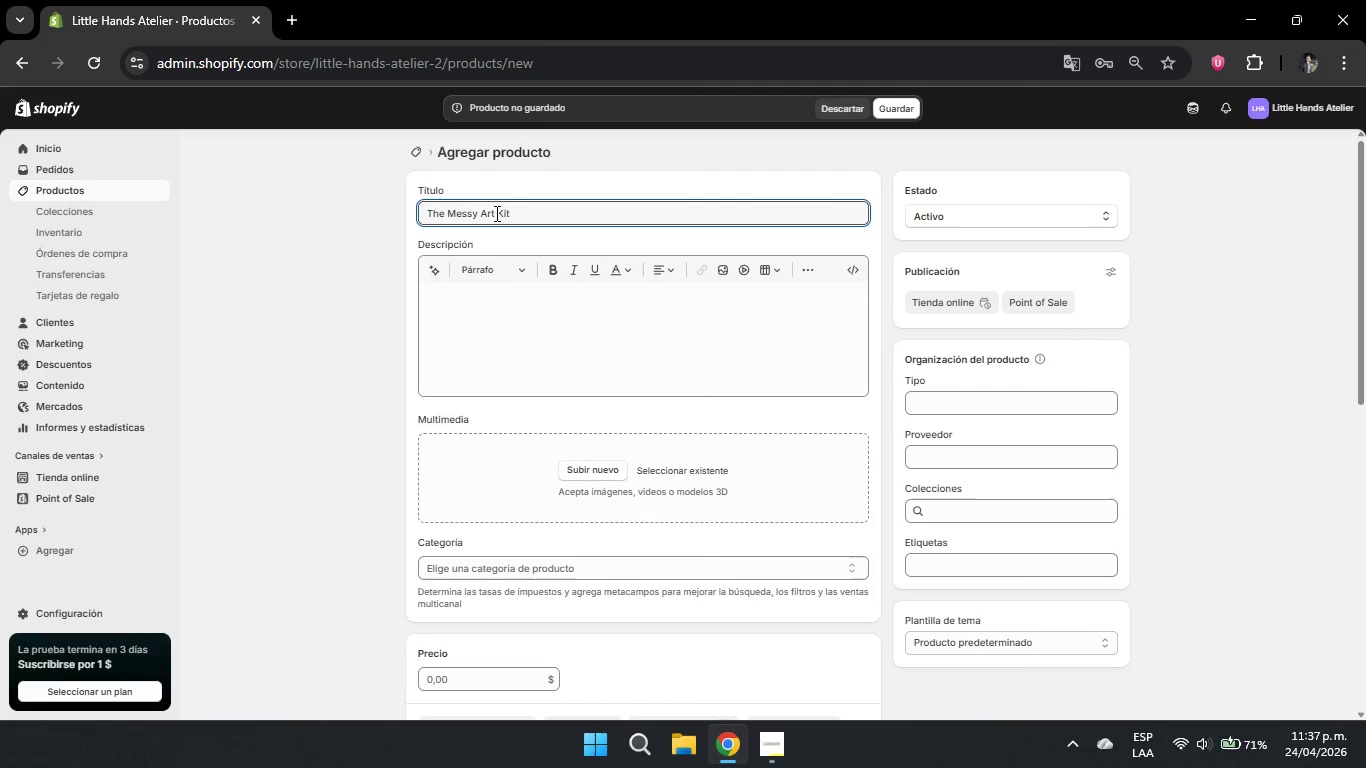 
left_click([495, 323])
 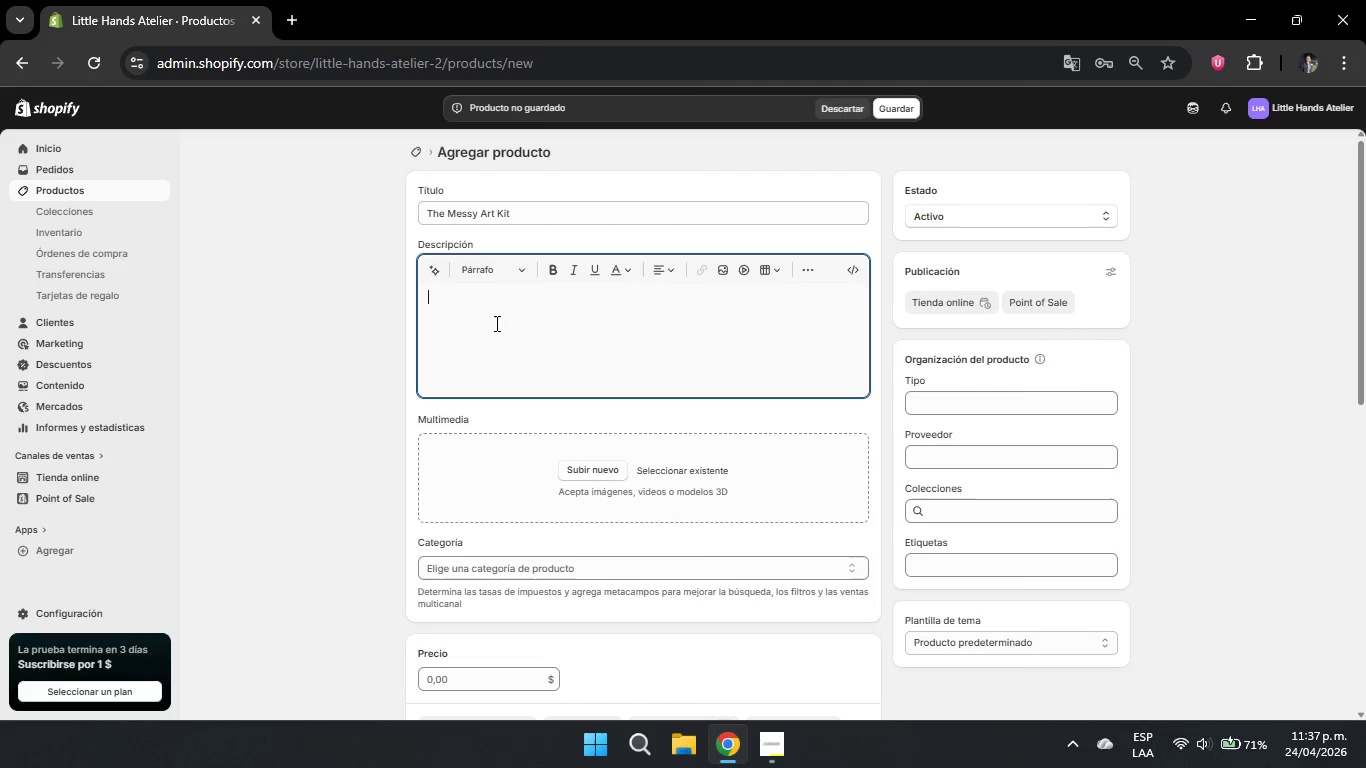 
type(A comprehensive sensory explorationsetfeaturing non.toxic)
 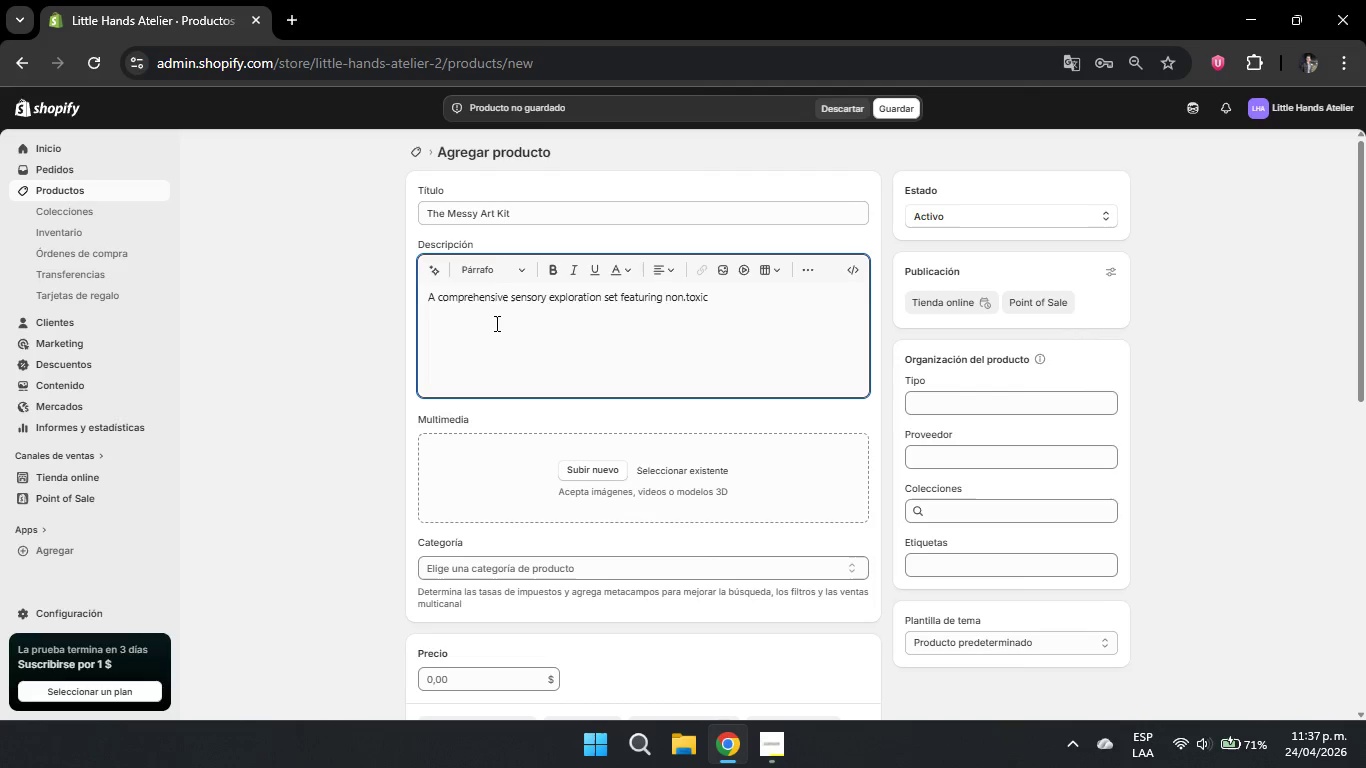 
left_click([685, 303])
 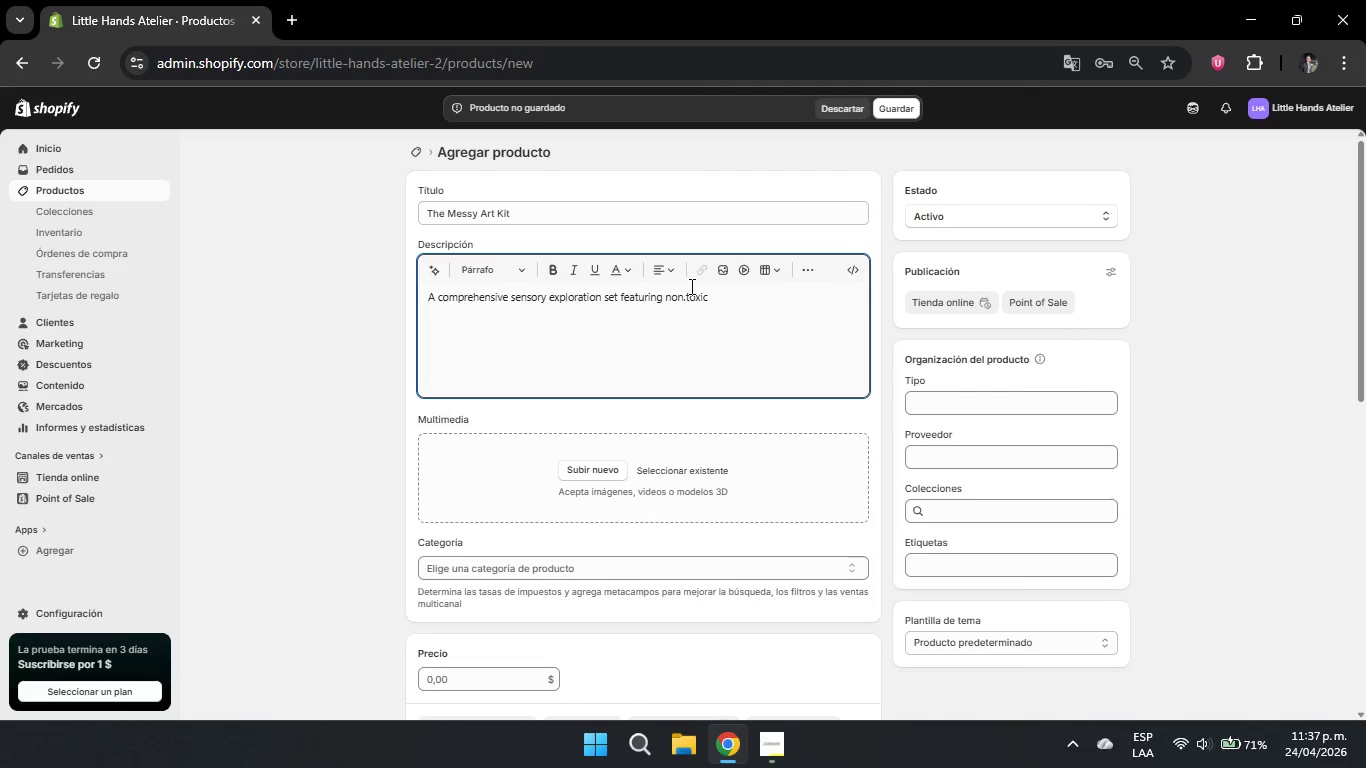 
key(Backspace)
 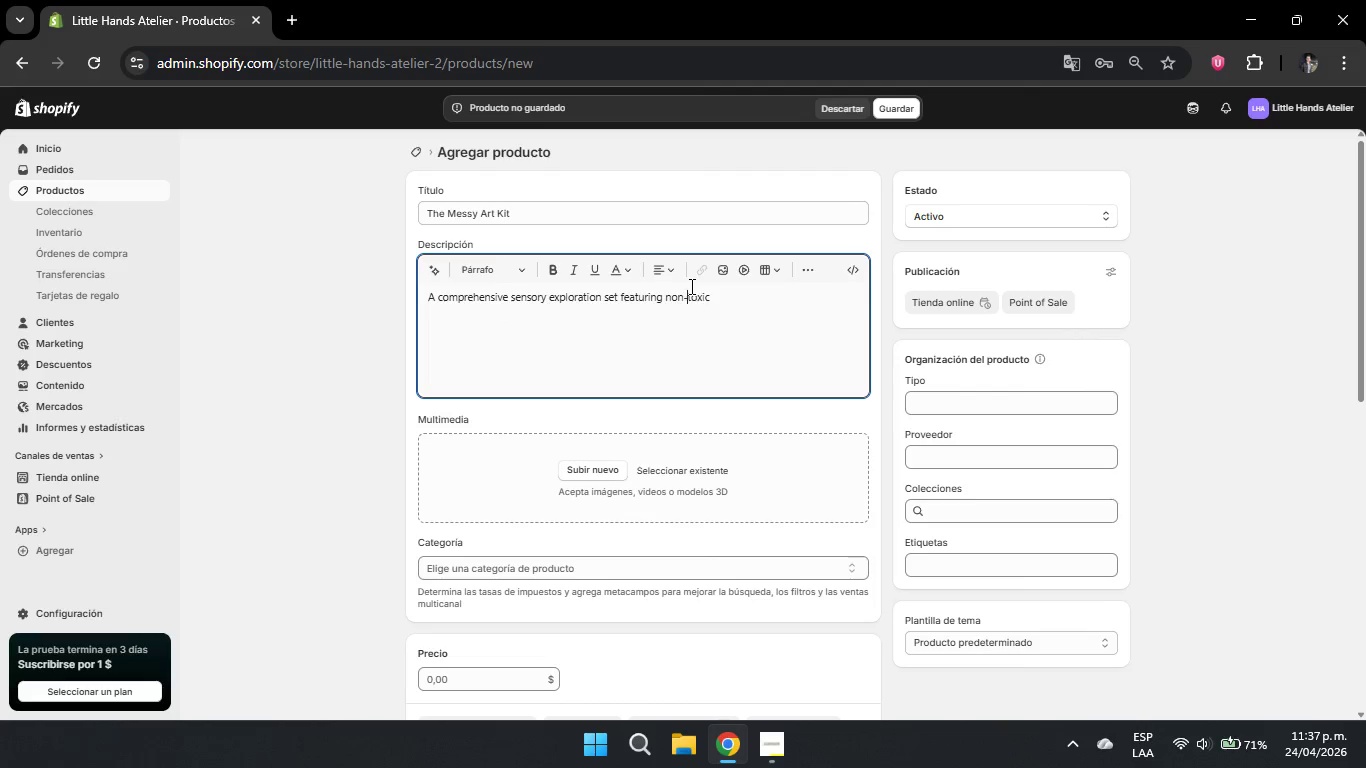 
key(Minus)
 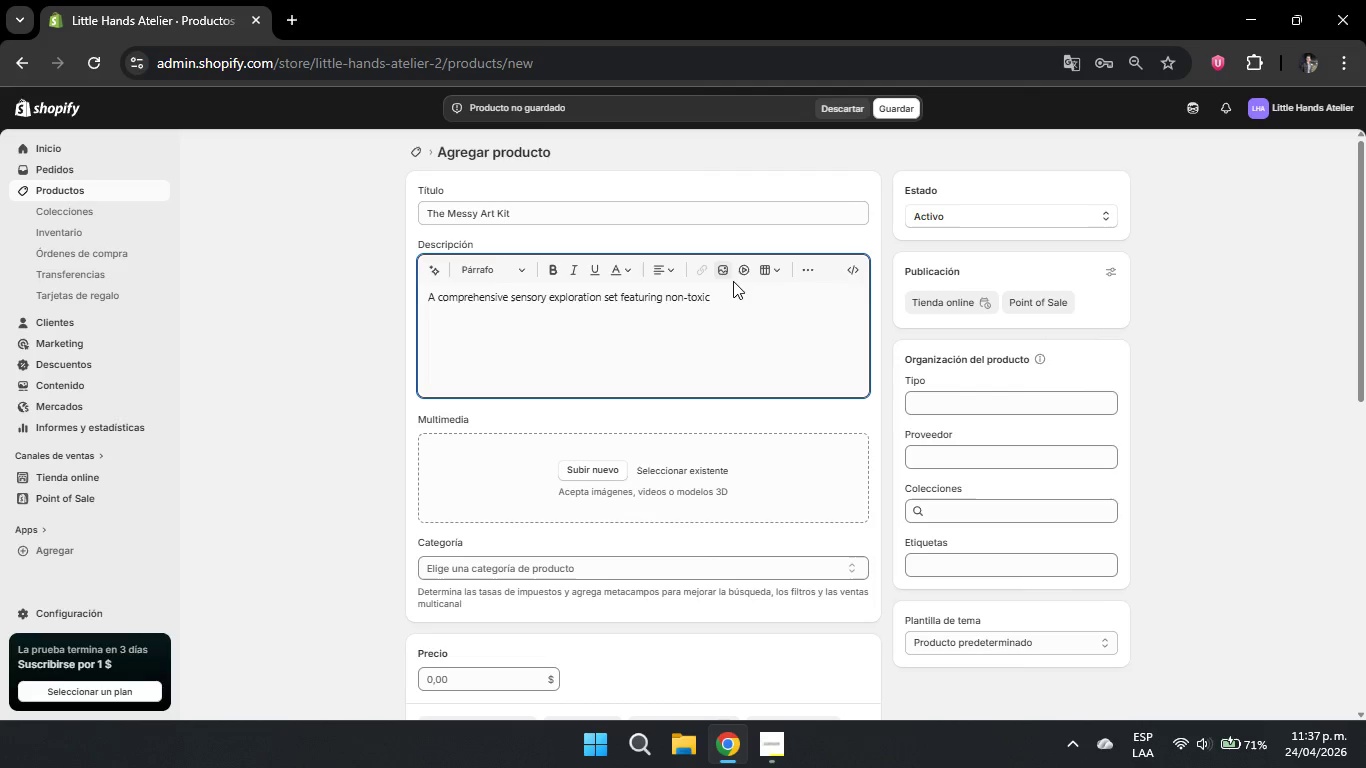 
left_click([754, 290])
 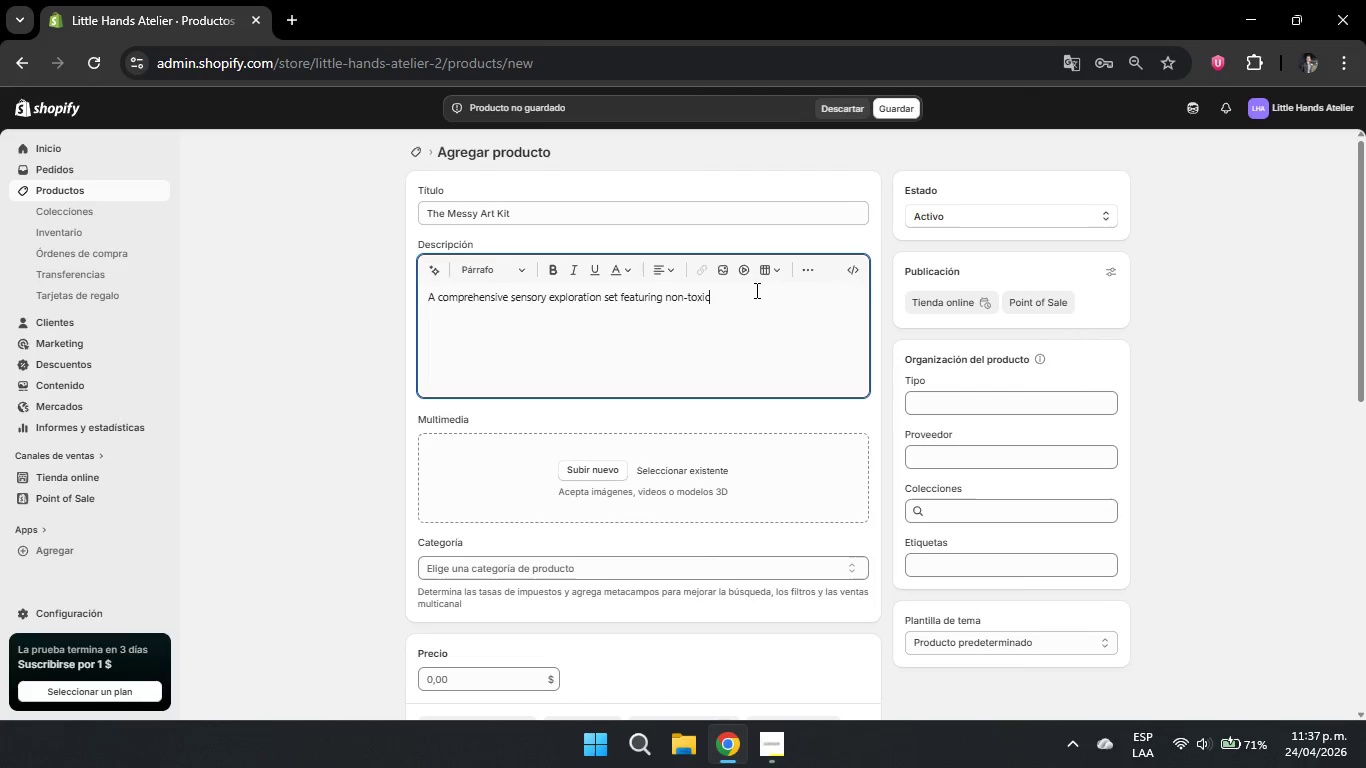 
type( paints, Textured tools, and premi)
 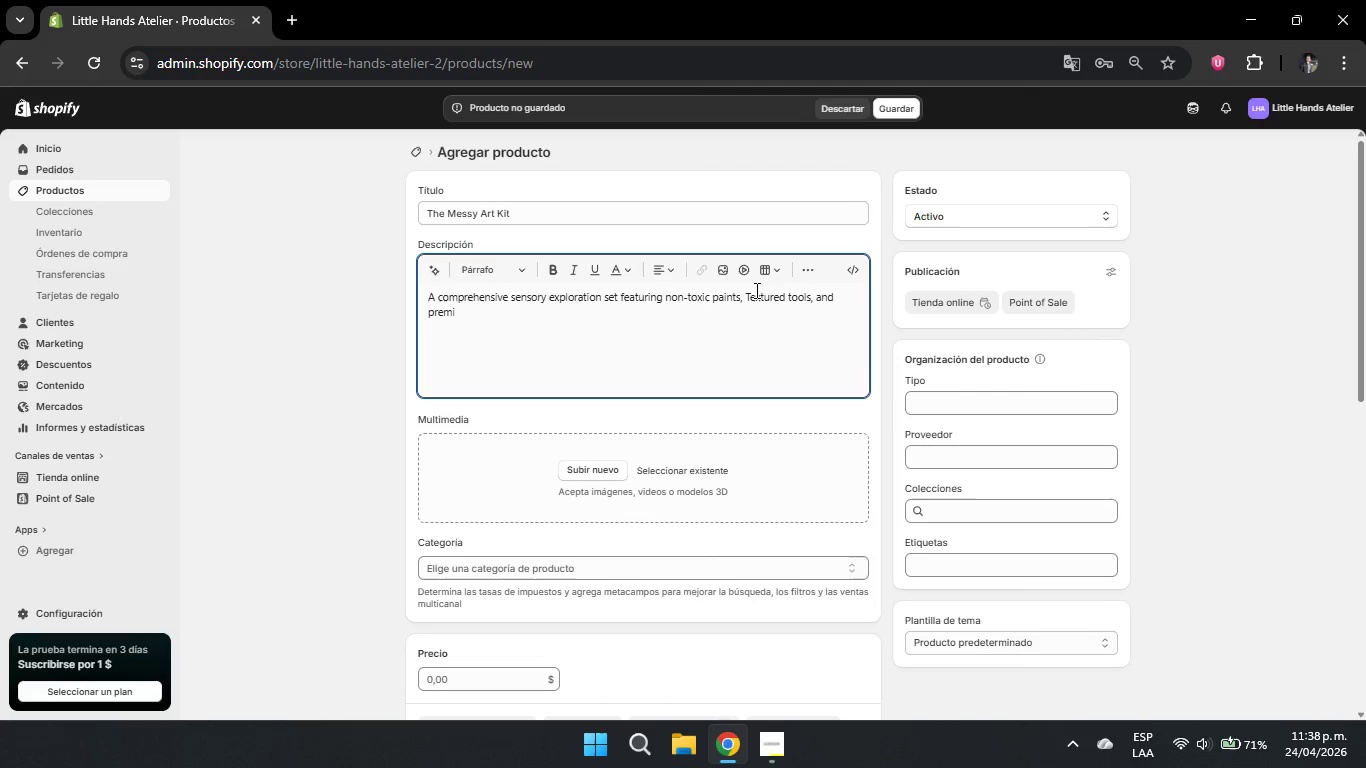 
type(um artistic materials. Perd)
key(Backspace)
type(fer)
key(Backspace)
type(ctly designed to encourange open)
 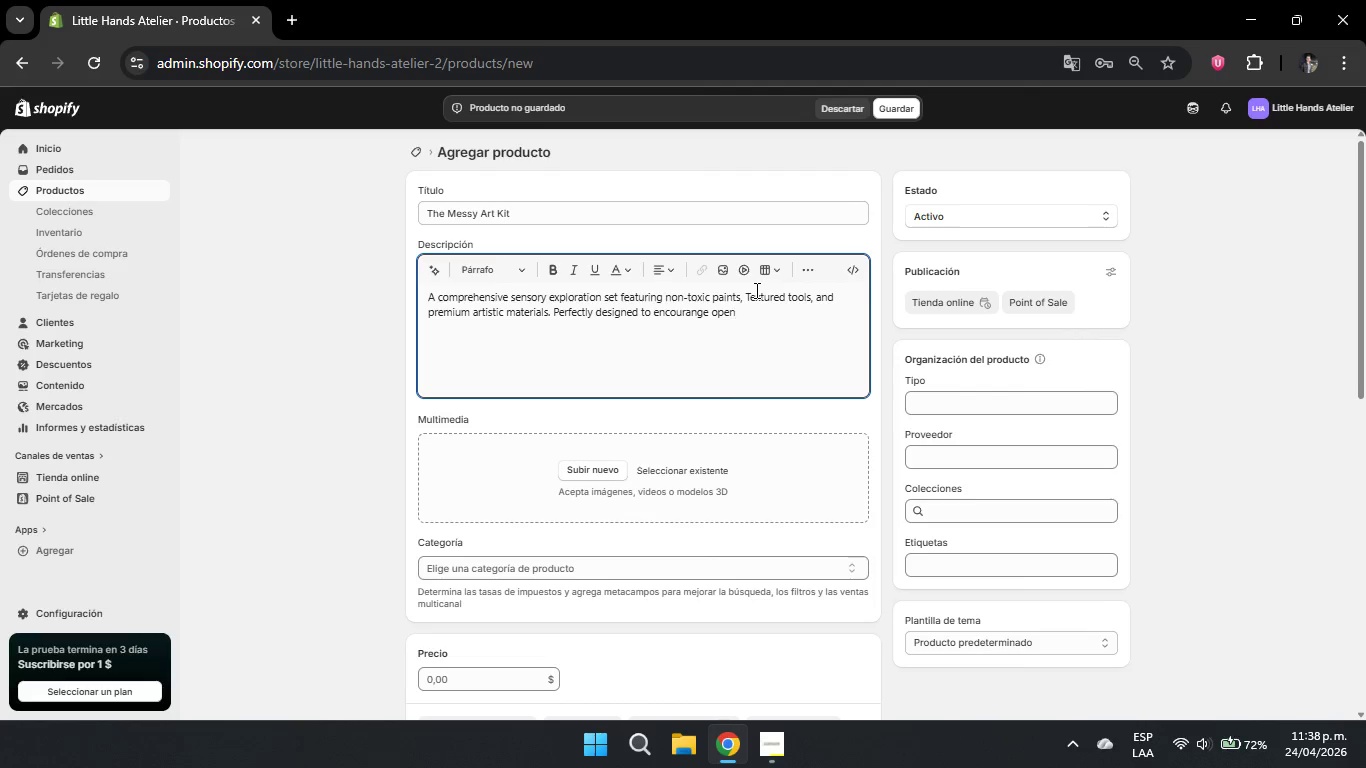 
type(ended cre)
 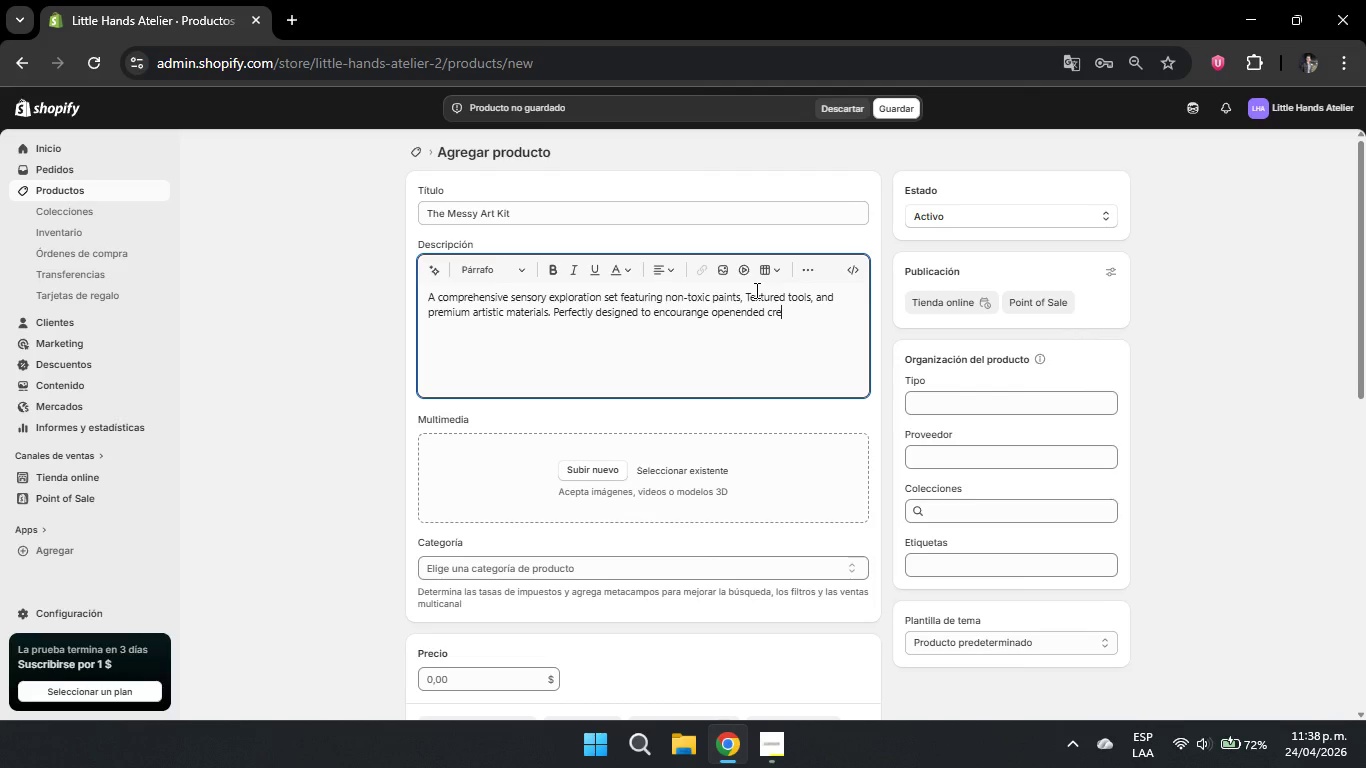 
type(ativity developmental play.)
 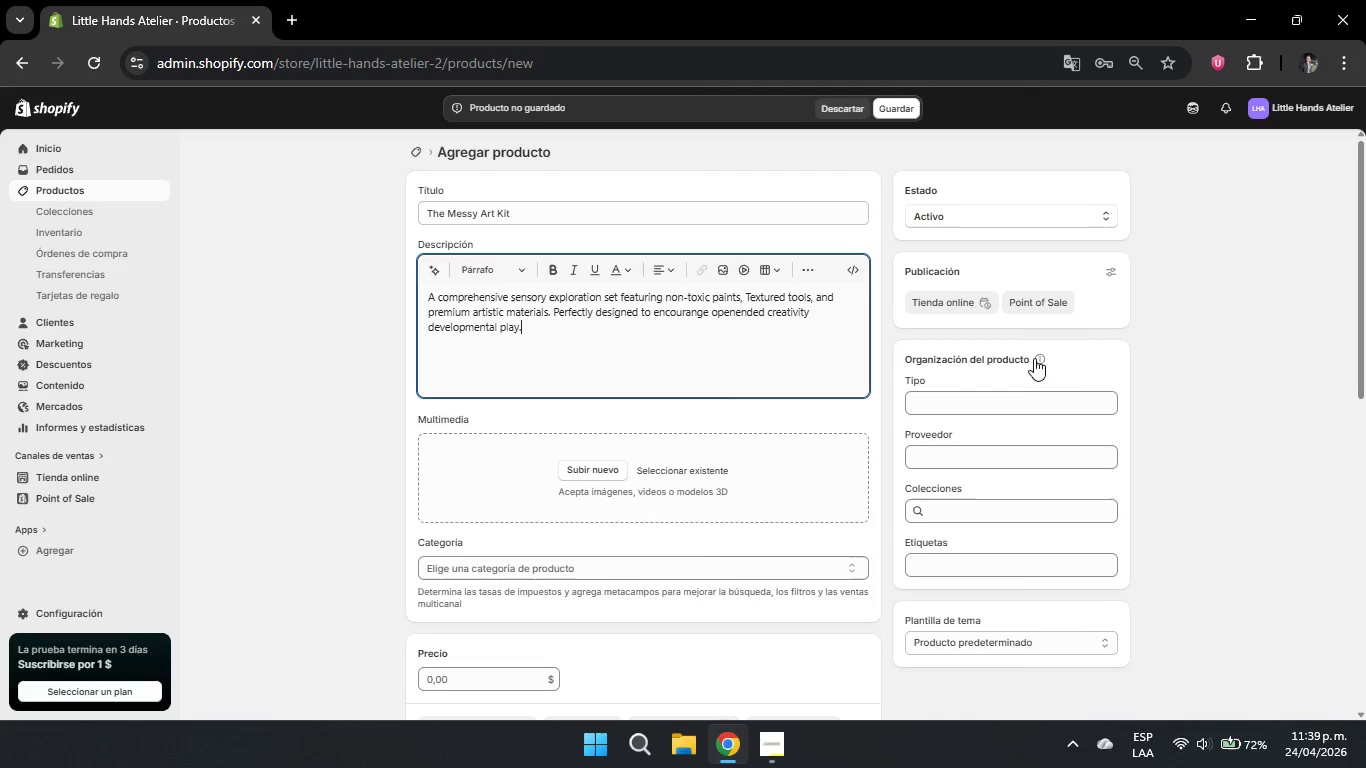 
scroll: coordinate [1112, 387], scroll_direction: down, amount: 2.0
 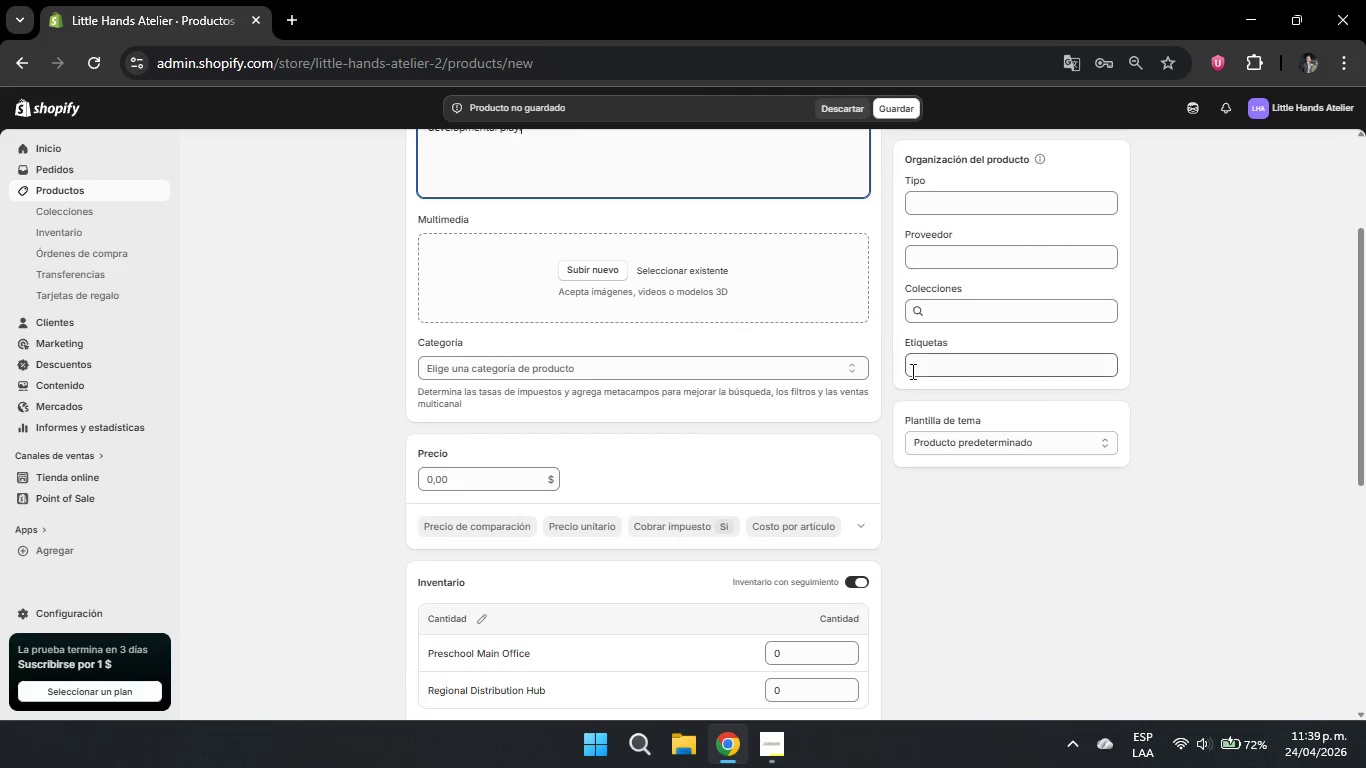 
left_click([925, 370])
 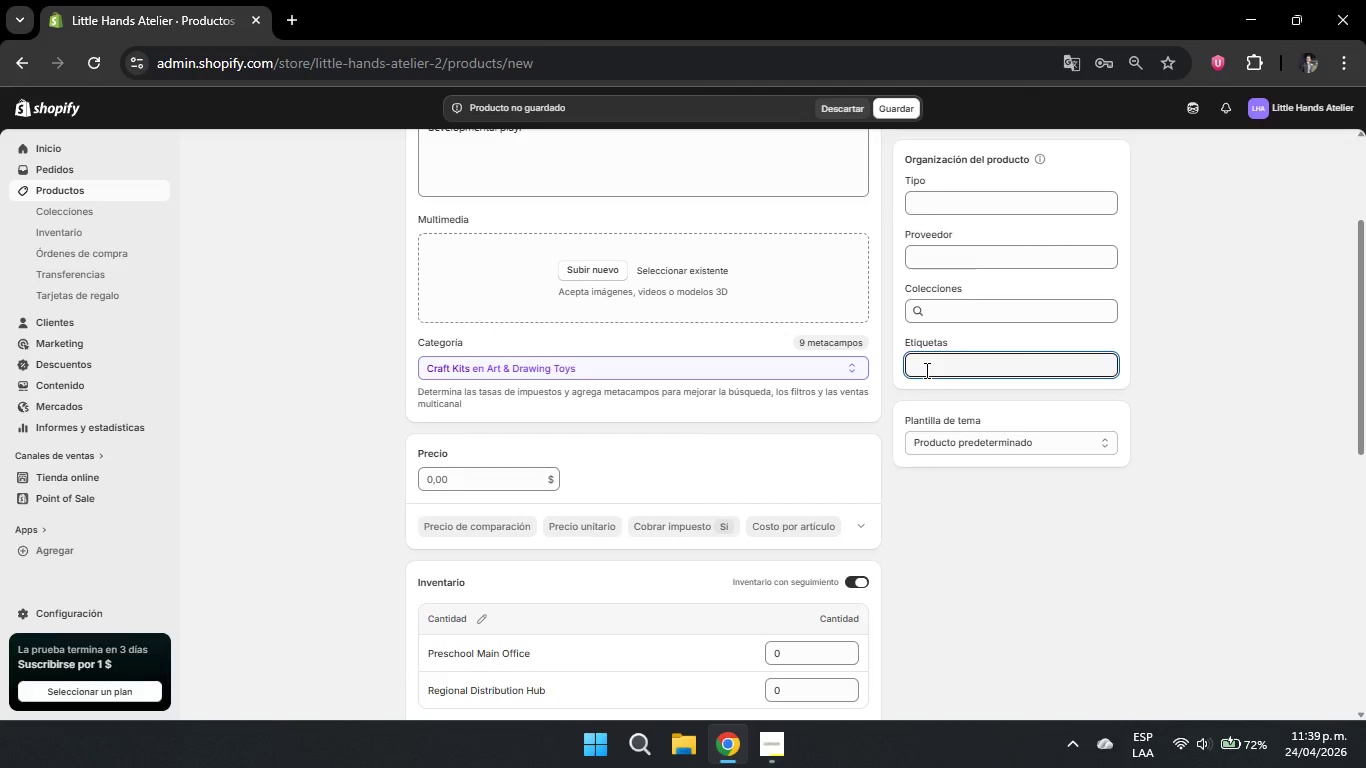 
wait(9.33)
 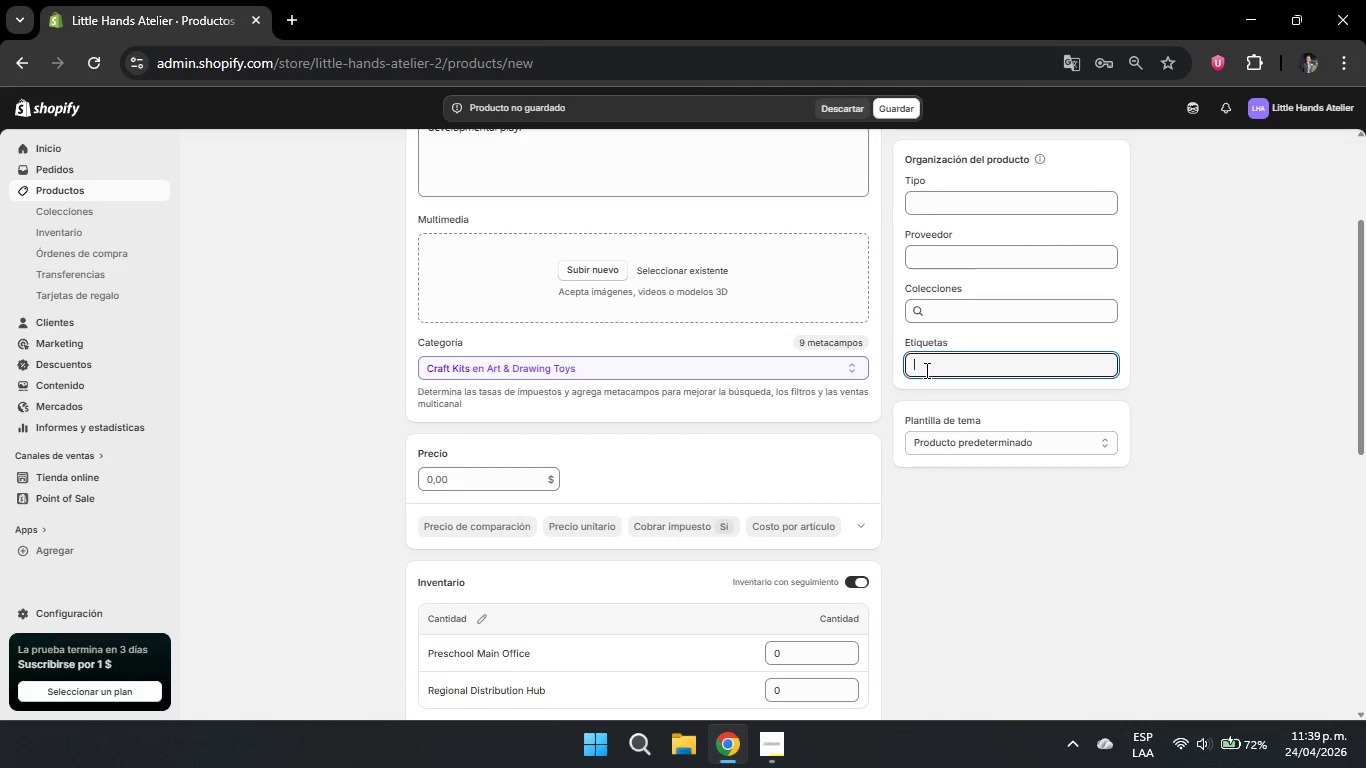 
type(Heavy Goods)
 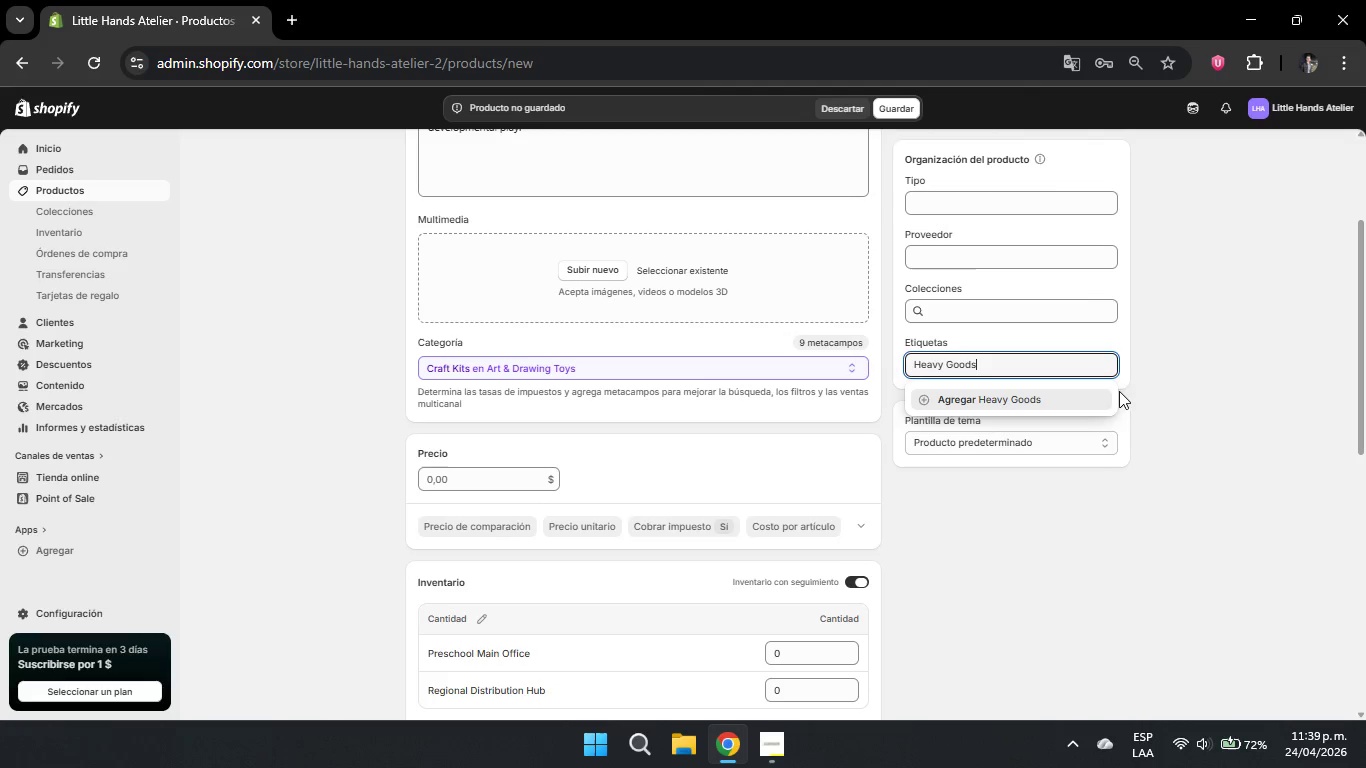 
left_click([1049, 401])
 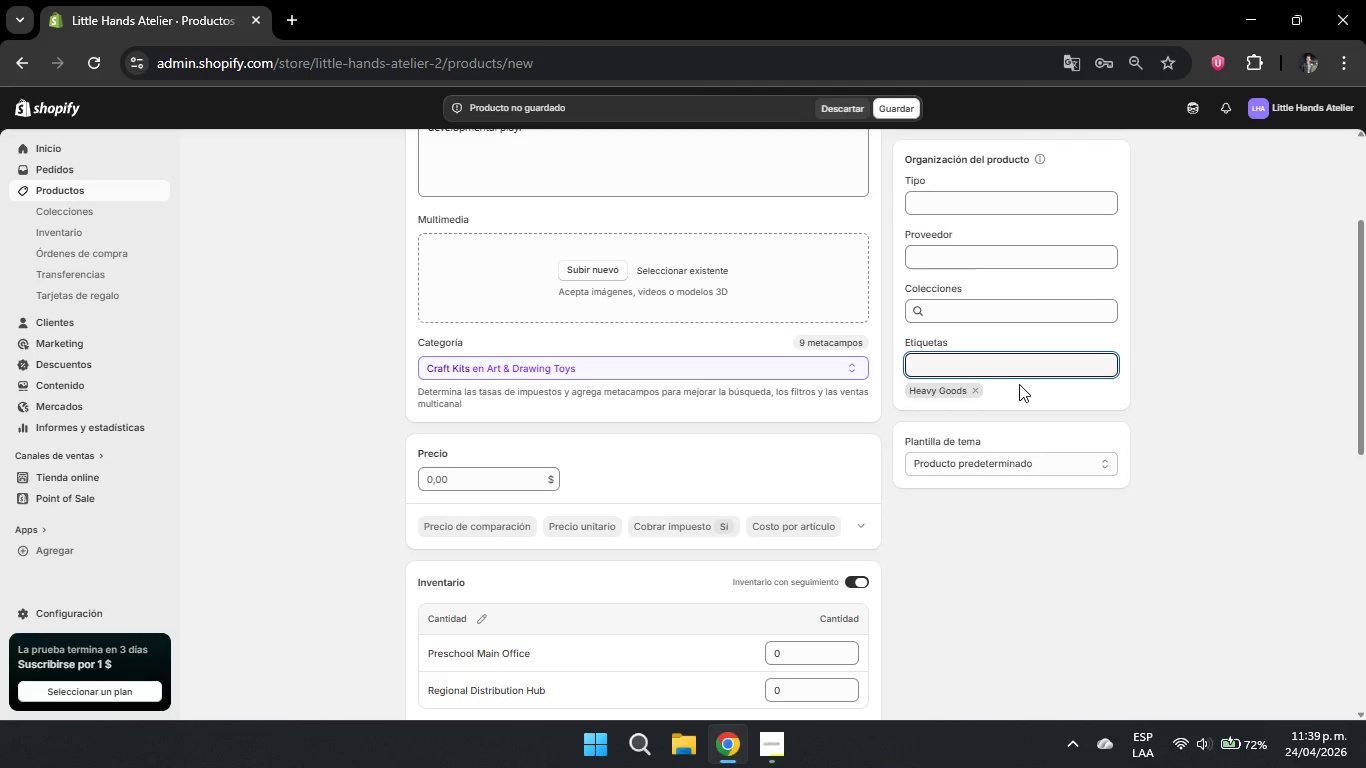 
type(Sensory Play)
 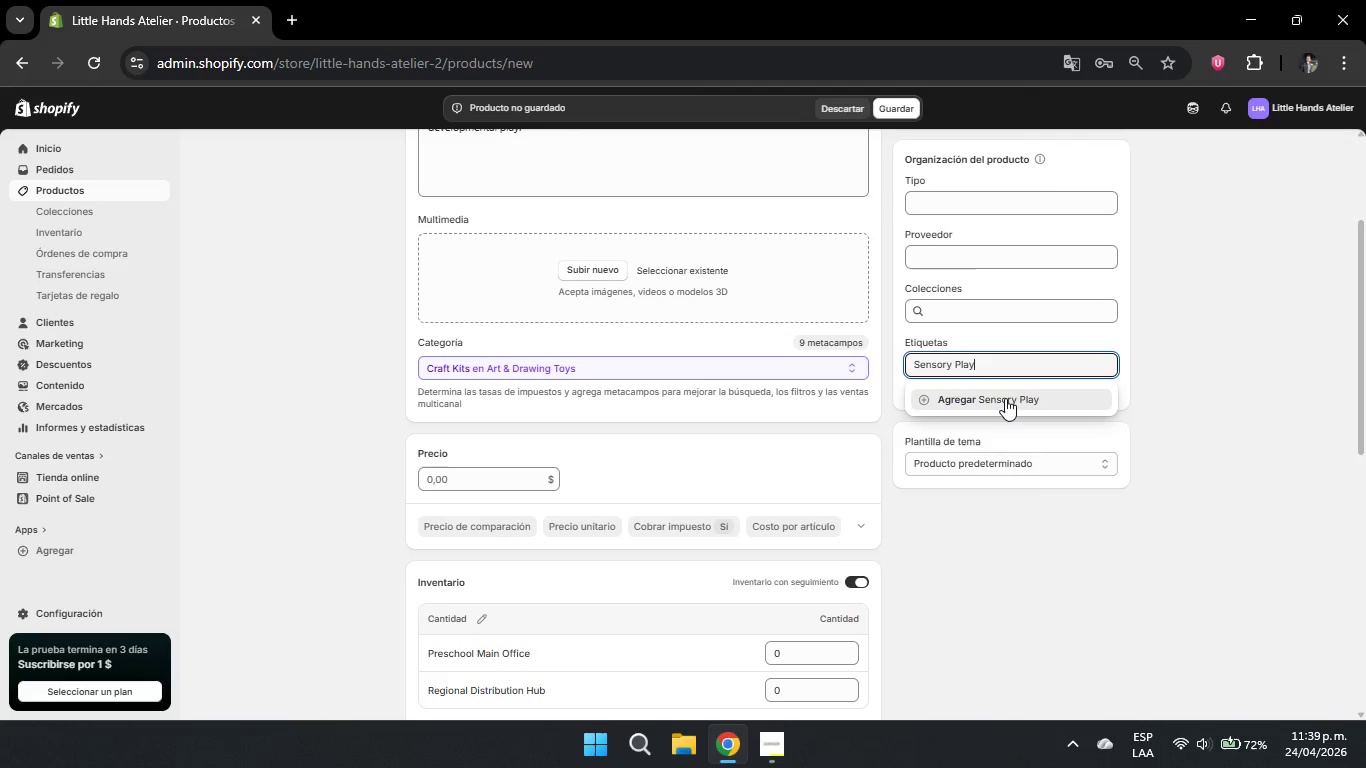 
left_click([1004, 402])
 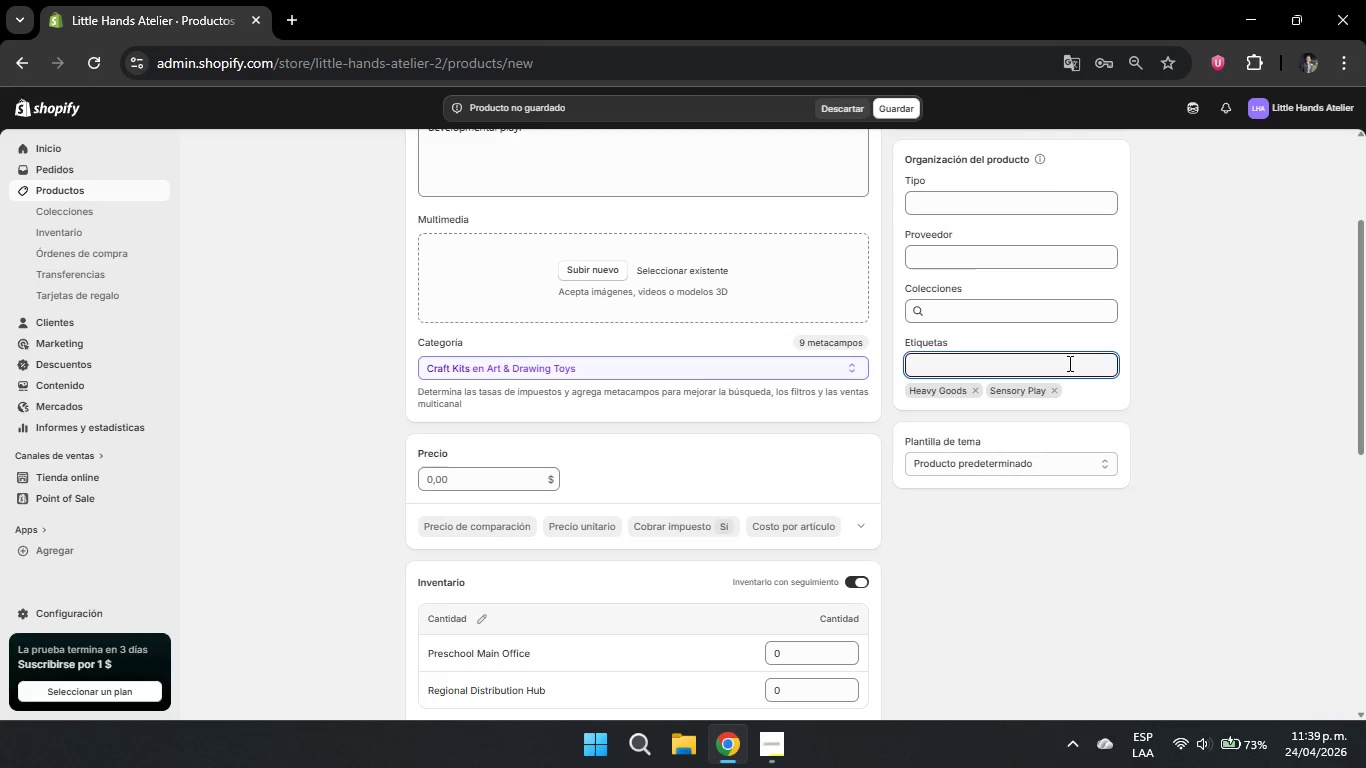 
type(Agen)
key(Backspace)
type(s 3-5)
 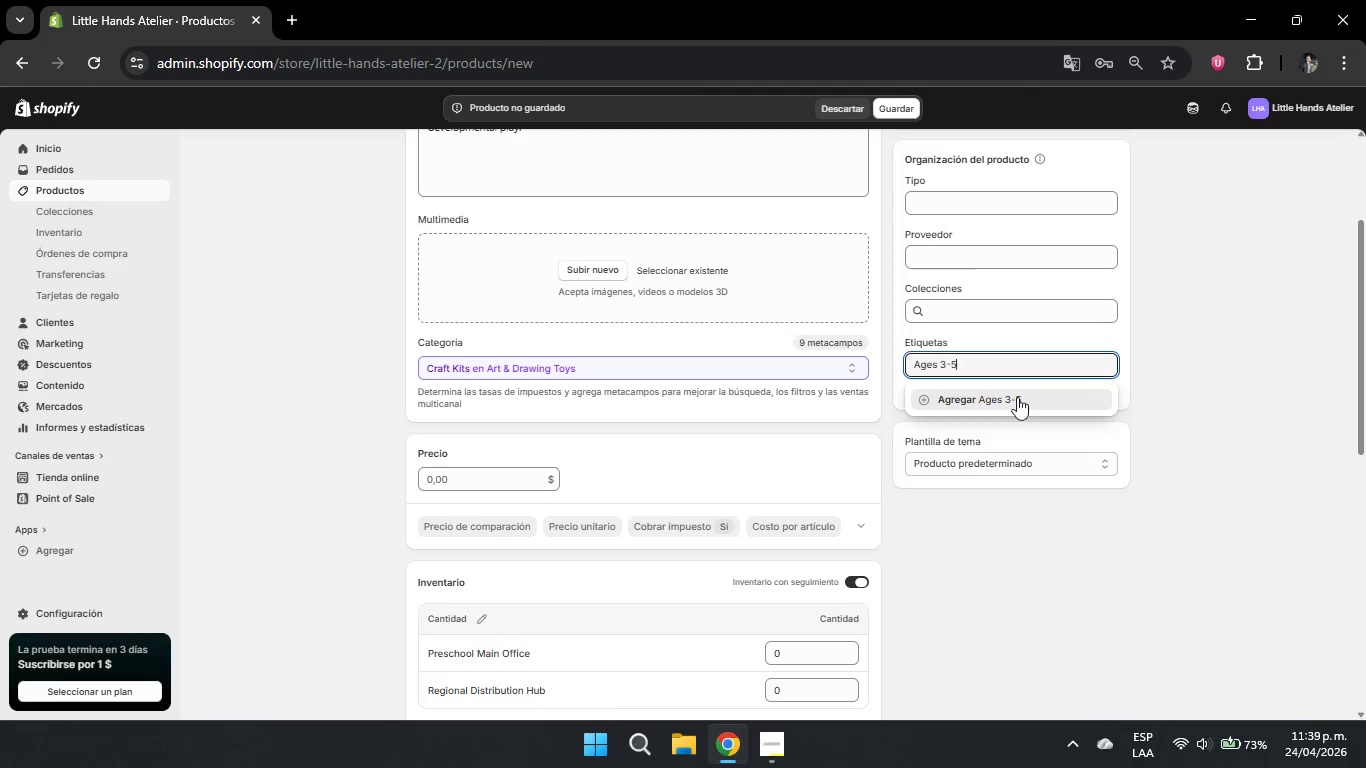 
key(Enter)
 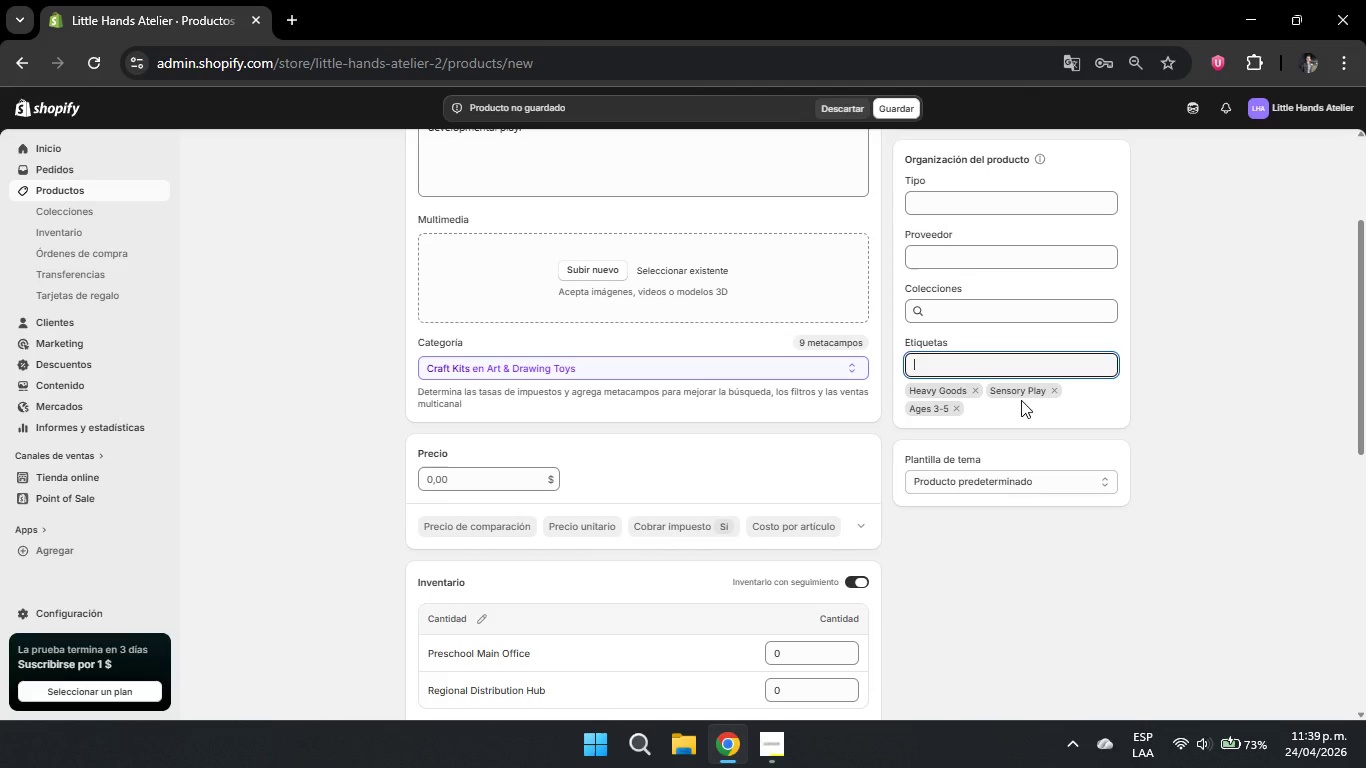 
type(G)
key(Backspace)
type(Home Learning)
 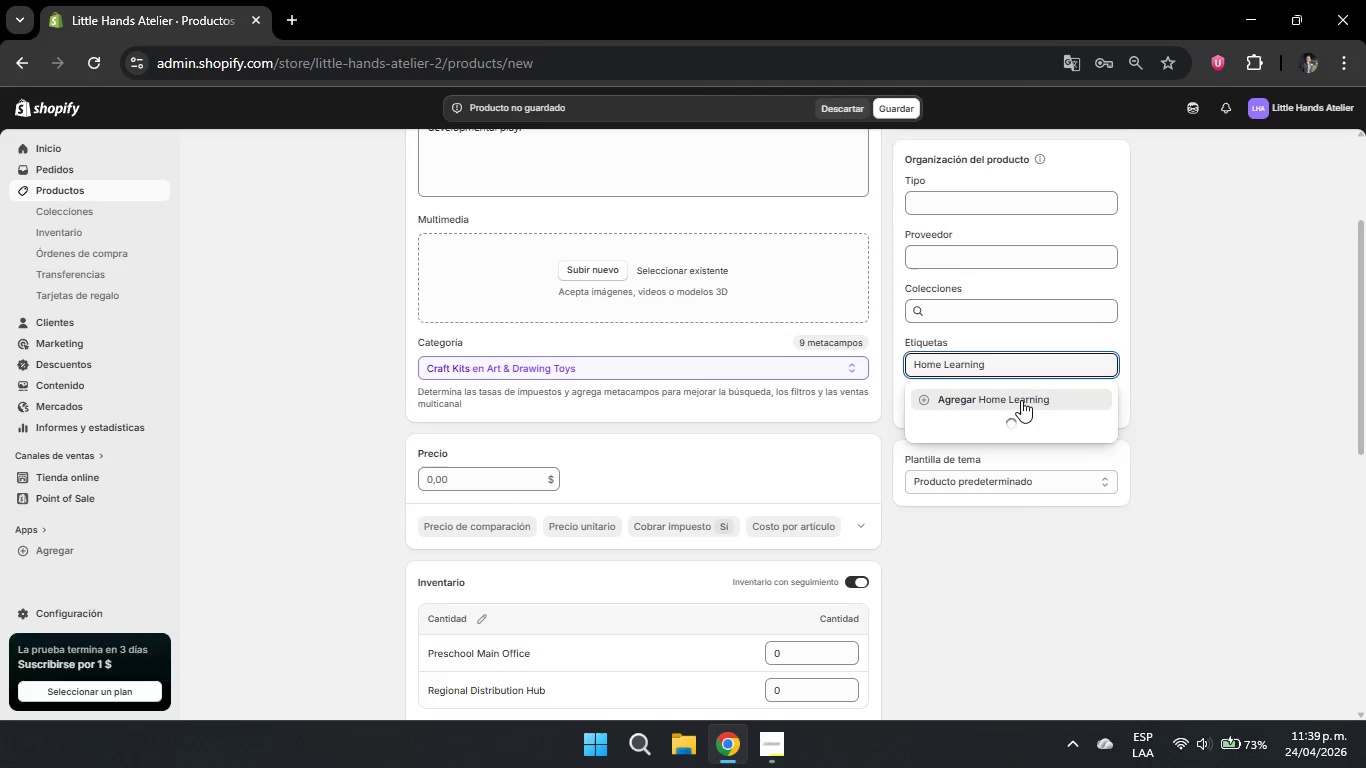 
wait(5.92)
 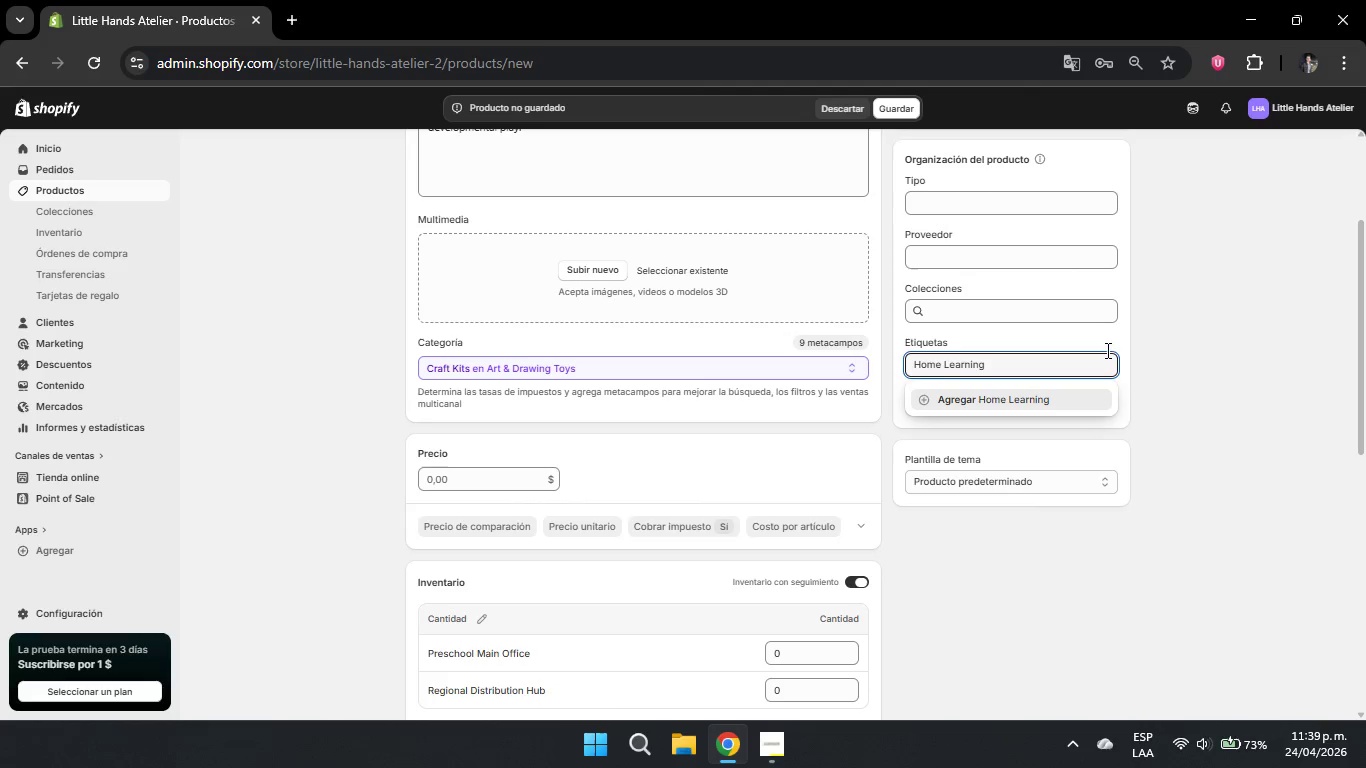 
key(Enter)
 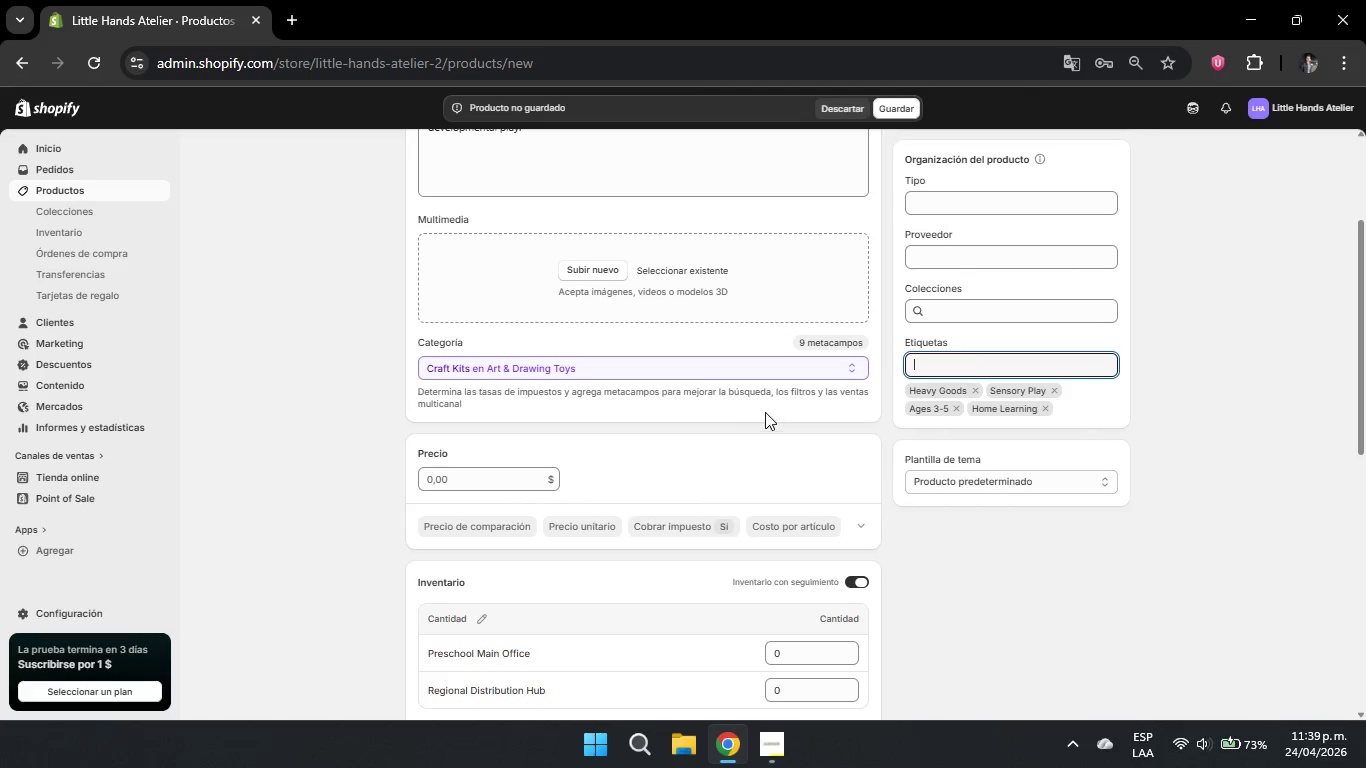 
scroll: coordinate [814, 430], scroll_direction: up, amount: 2.0
 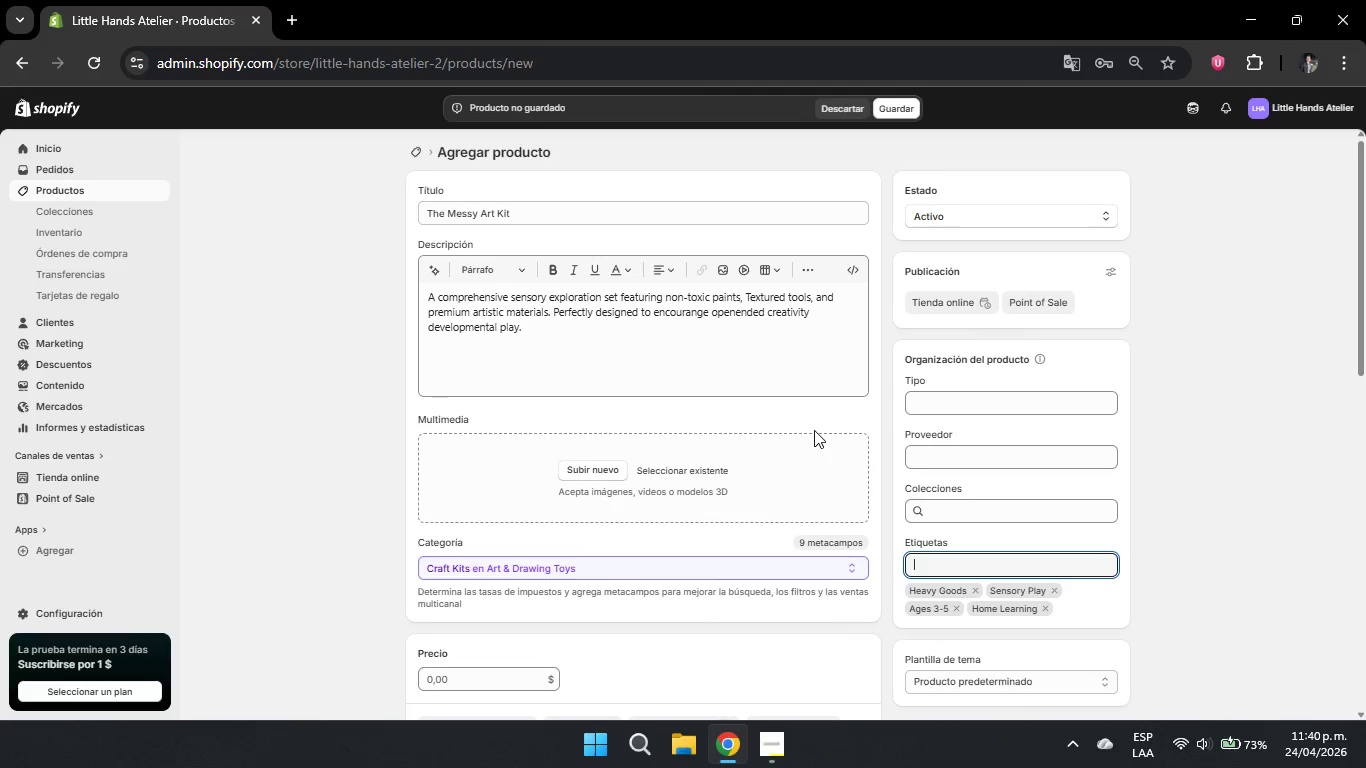 
scroll: coordinate [644, 415], scroll_direction: down, amount: 4.0
 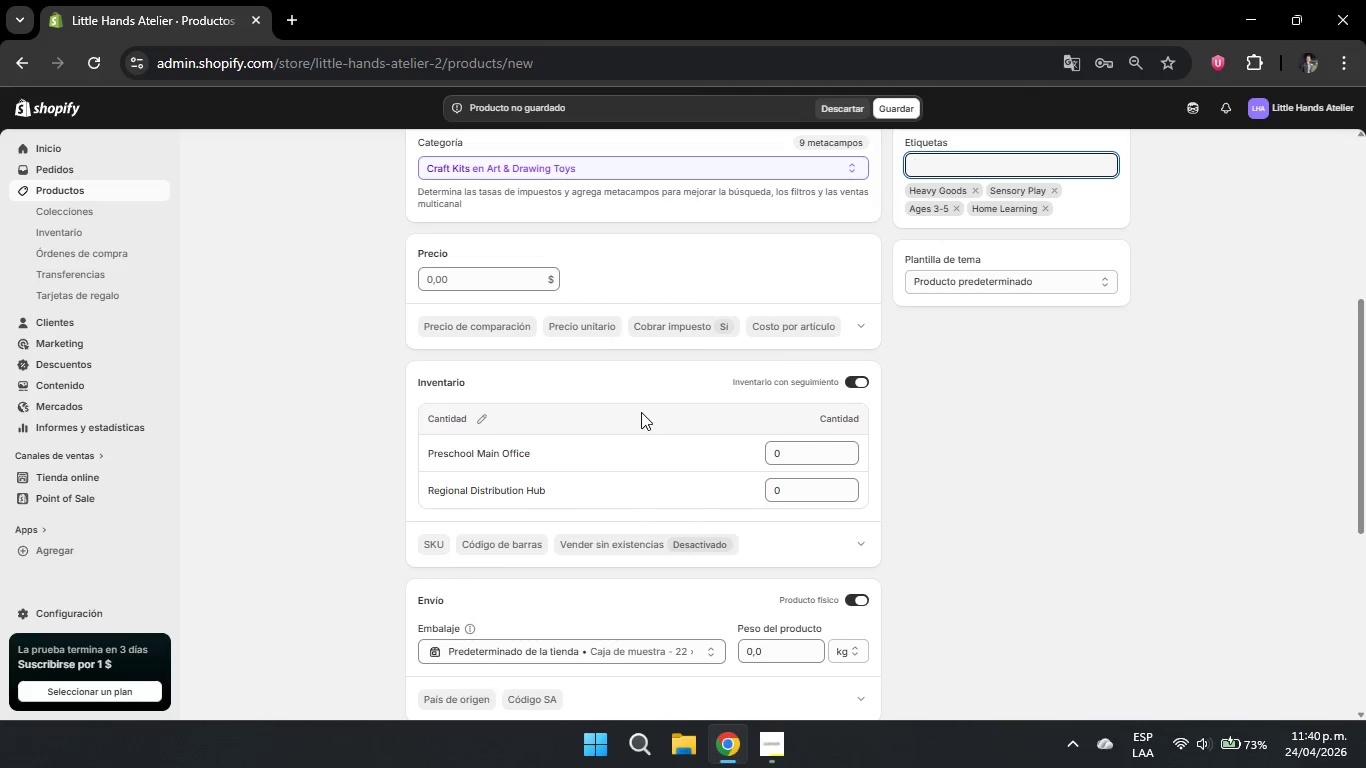 
wait(11.68)
 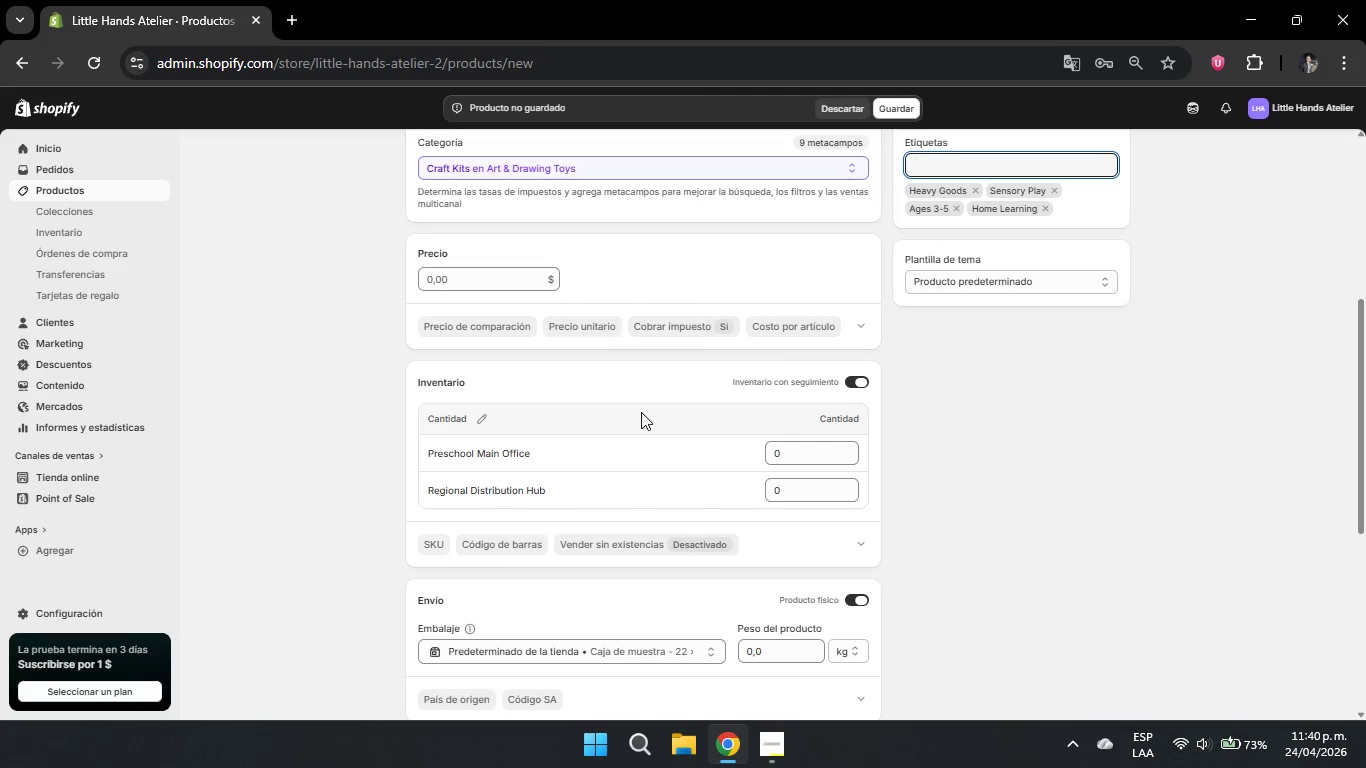 
left_click([432, 283])
 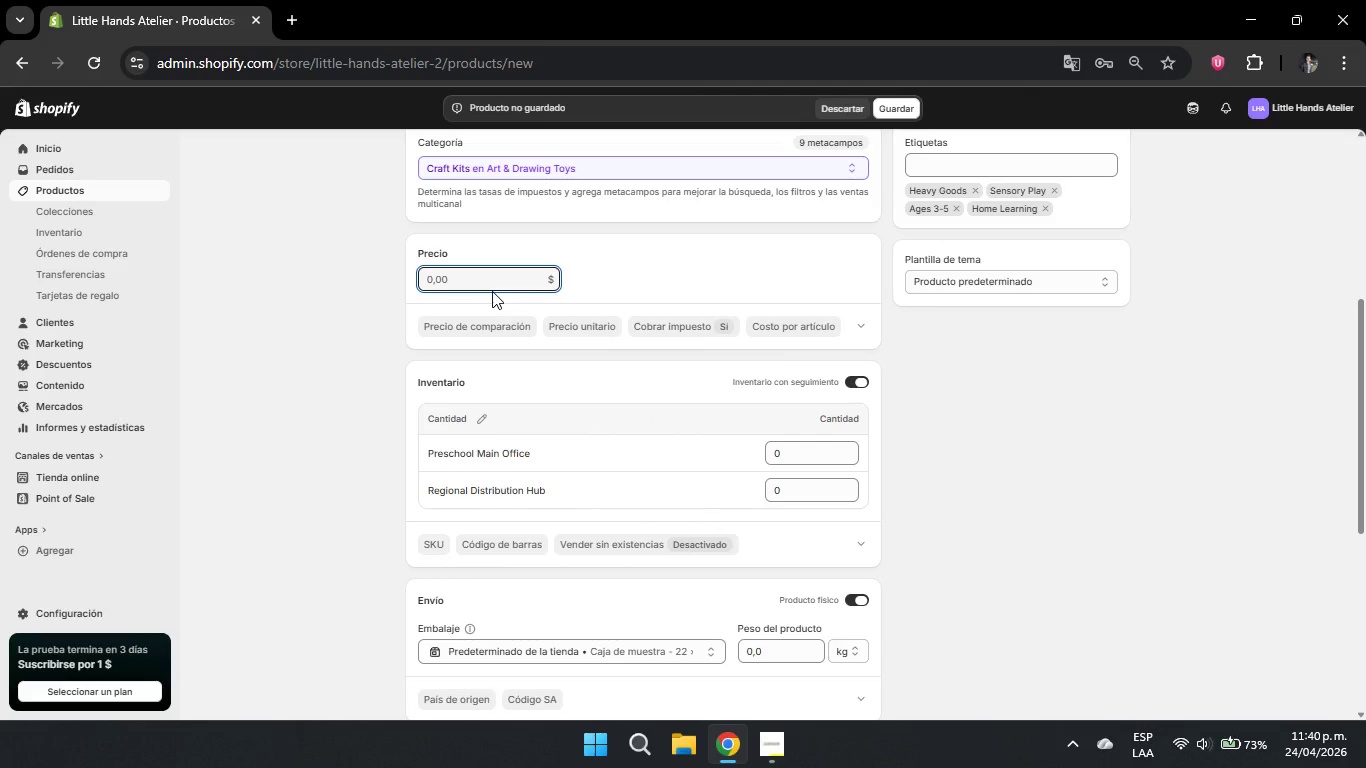 
key(Numpad1)
 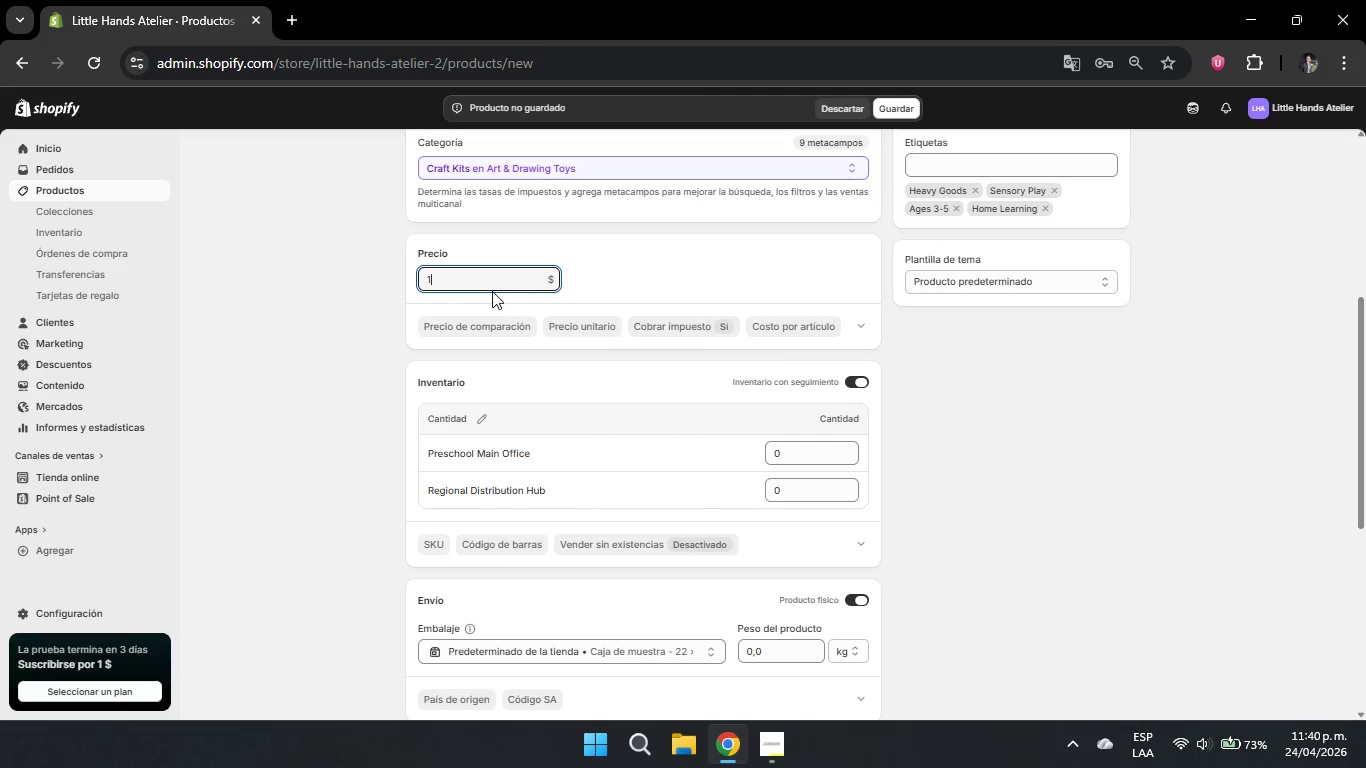 
key(Numpad0)
 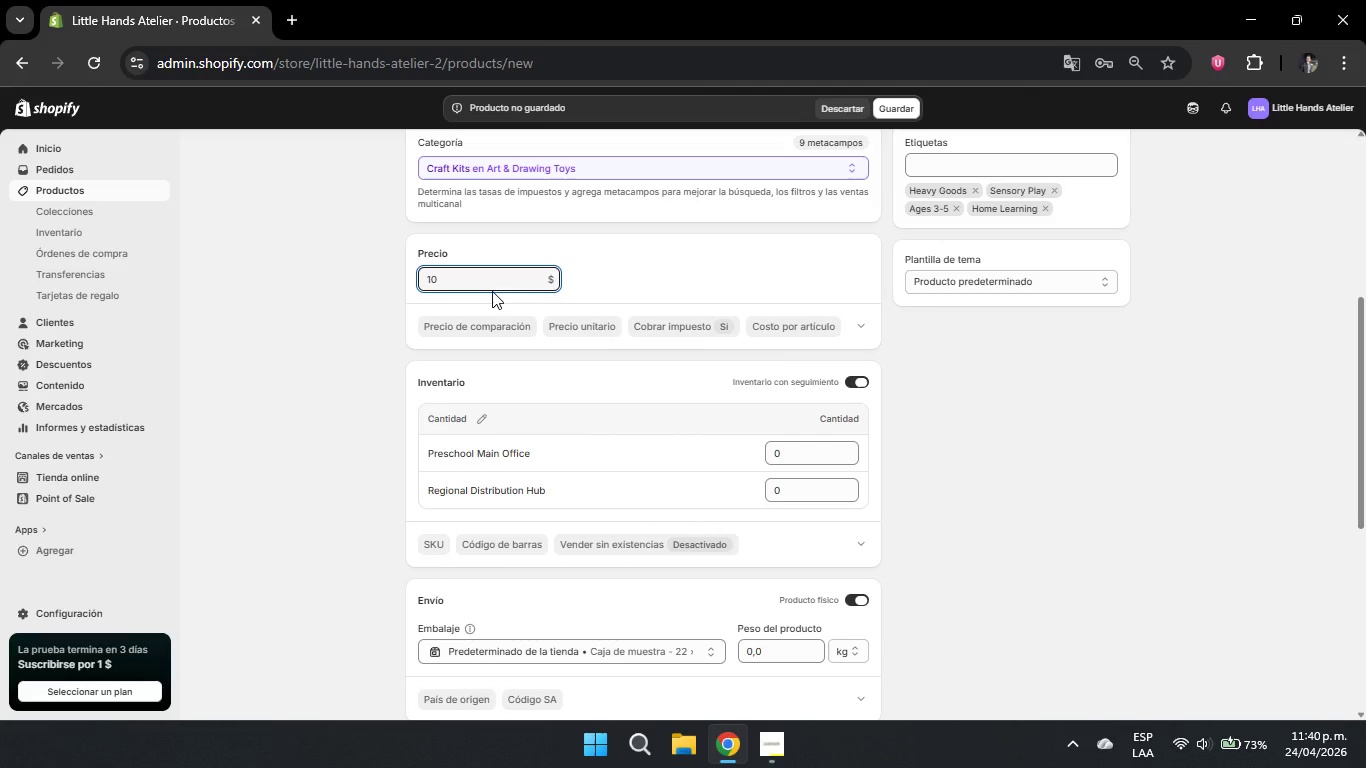 
key(NumpadDecimal)
 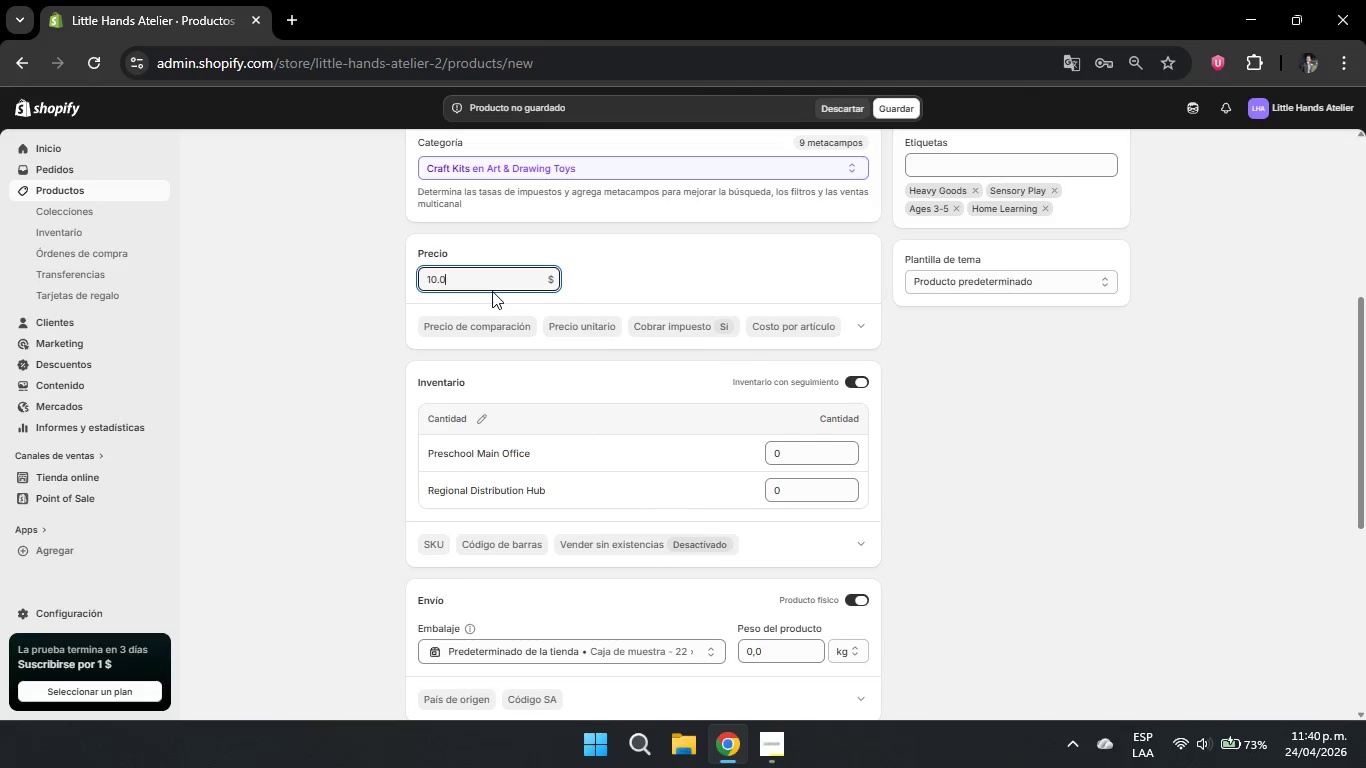 
key(Numpad0)
 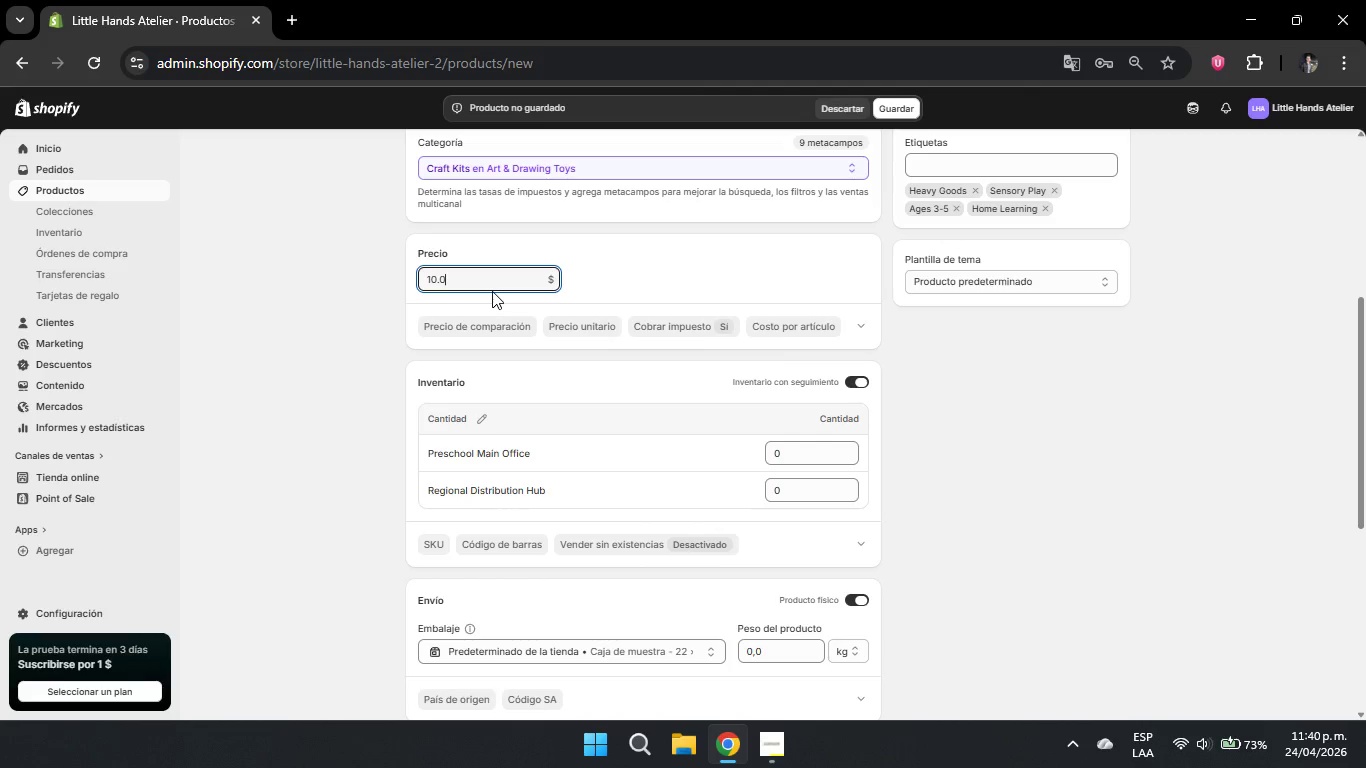 
key(Numpad0)
 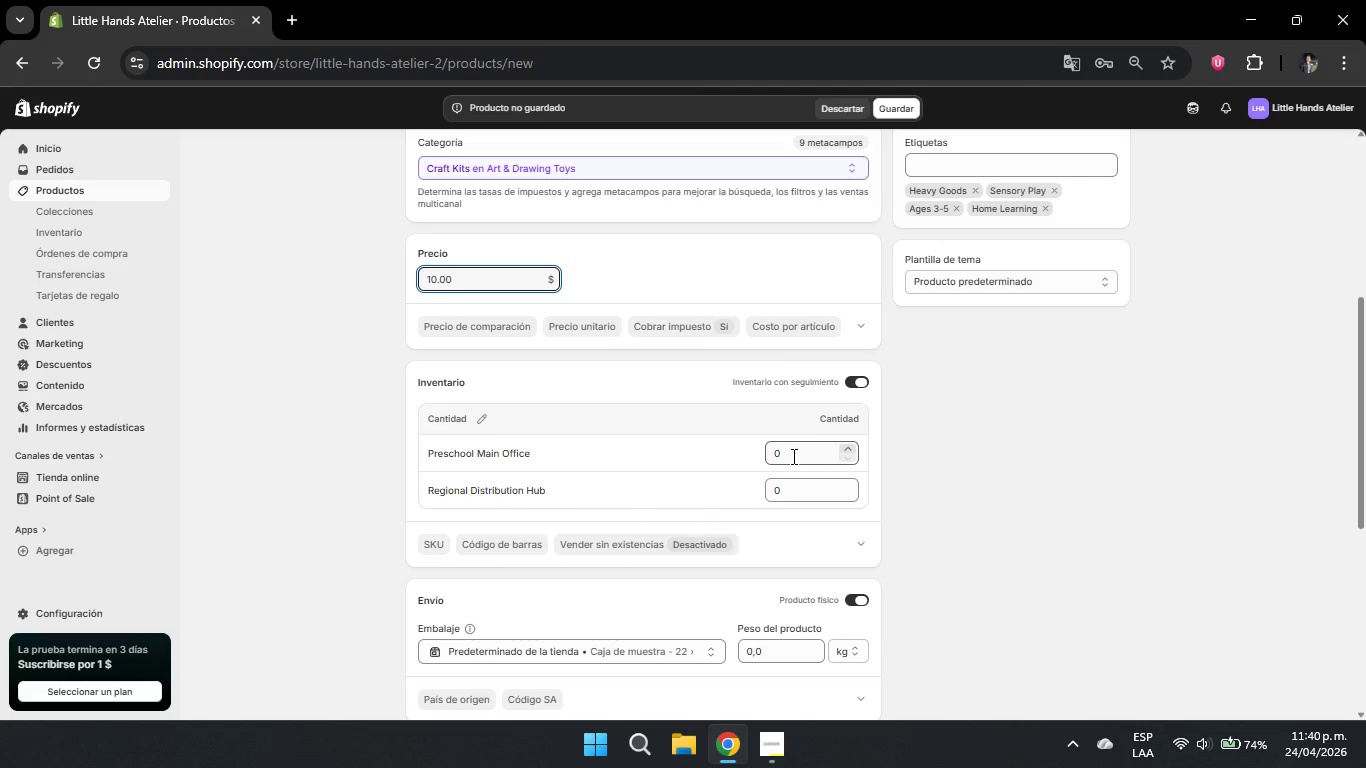 
wait(45.09)
 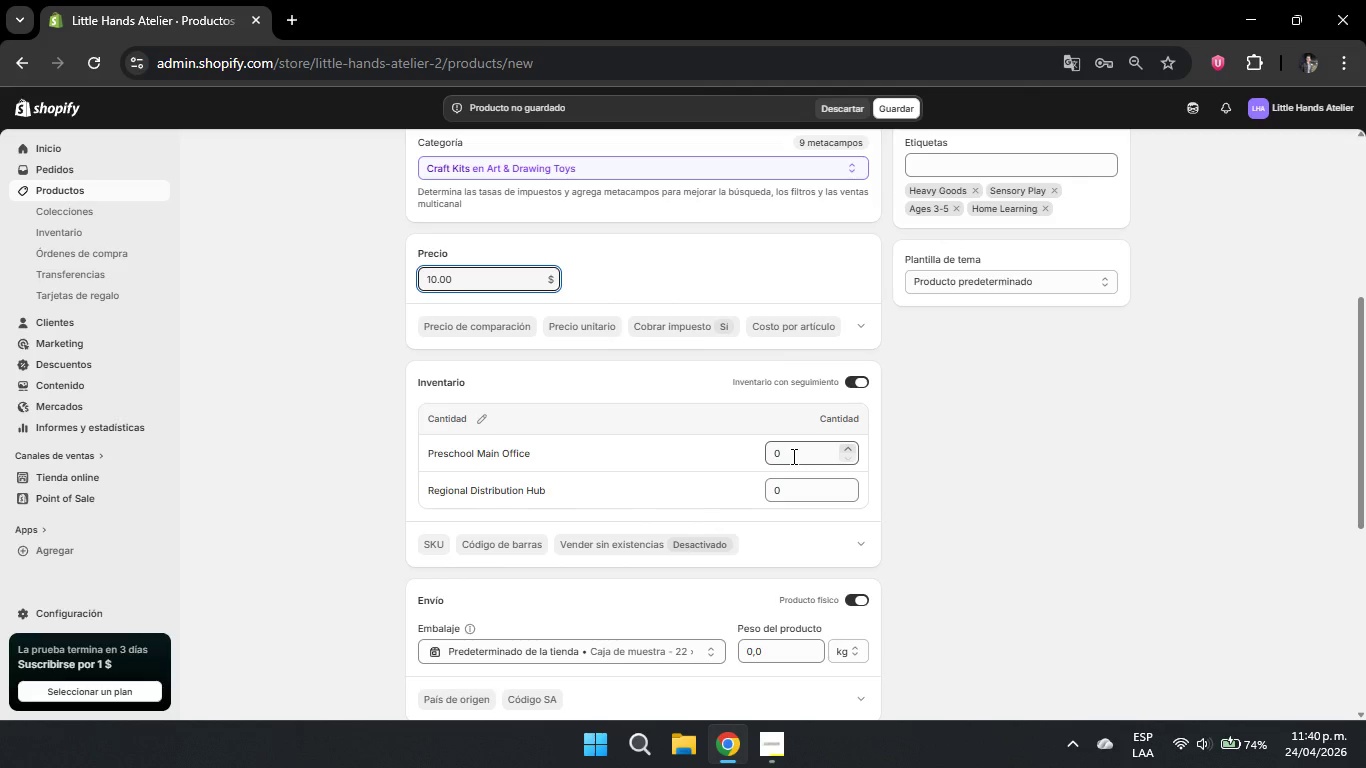 
left_click([792, 456])
 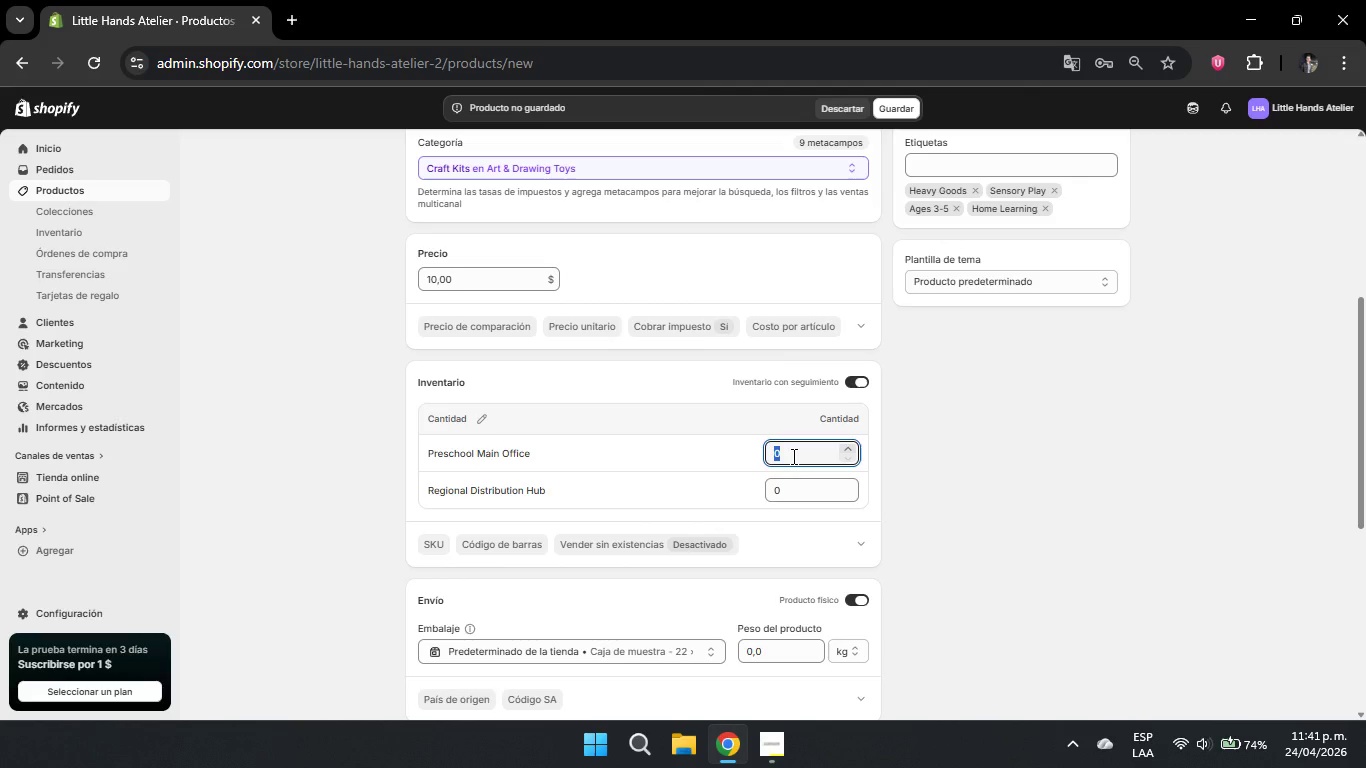 
key(Backspace)
 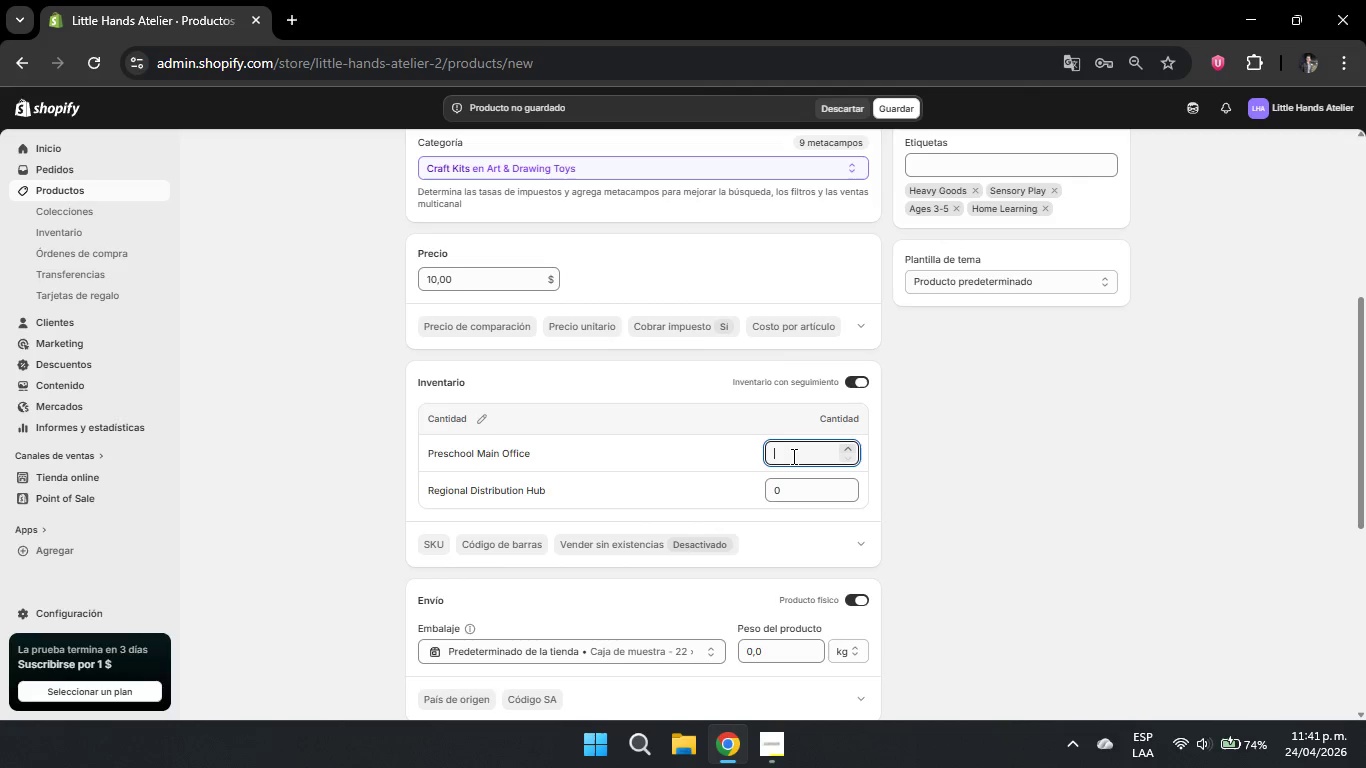 
key(Numpad5)
 